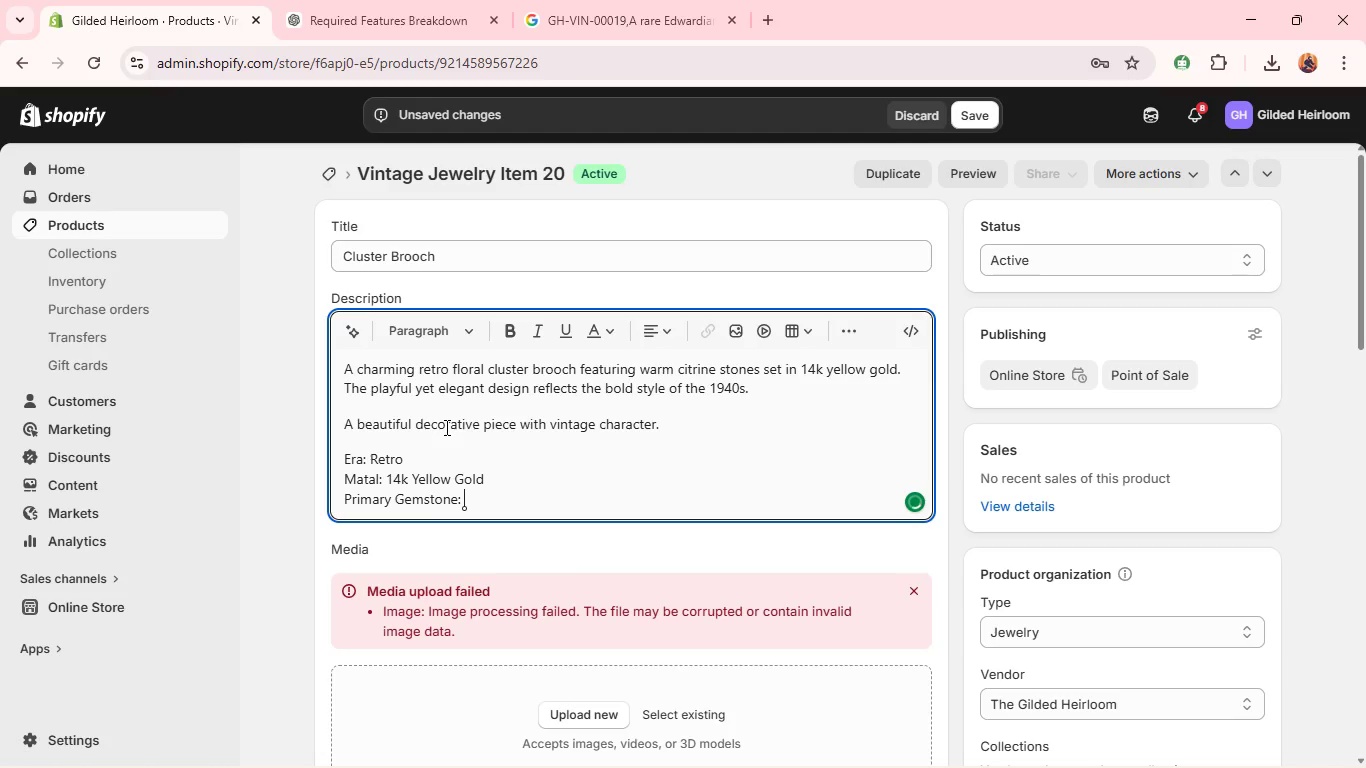 
wait(12.33)
 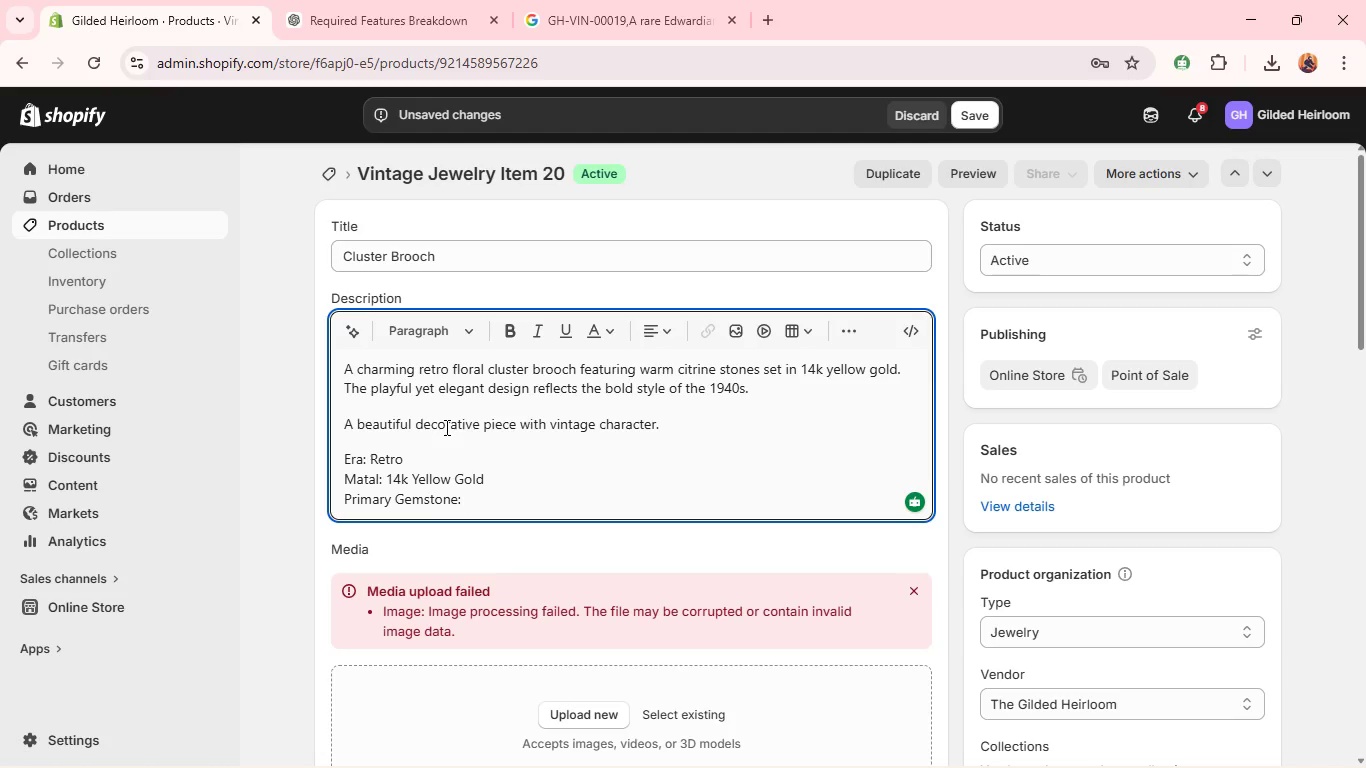 
type(Citrine )
 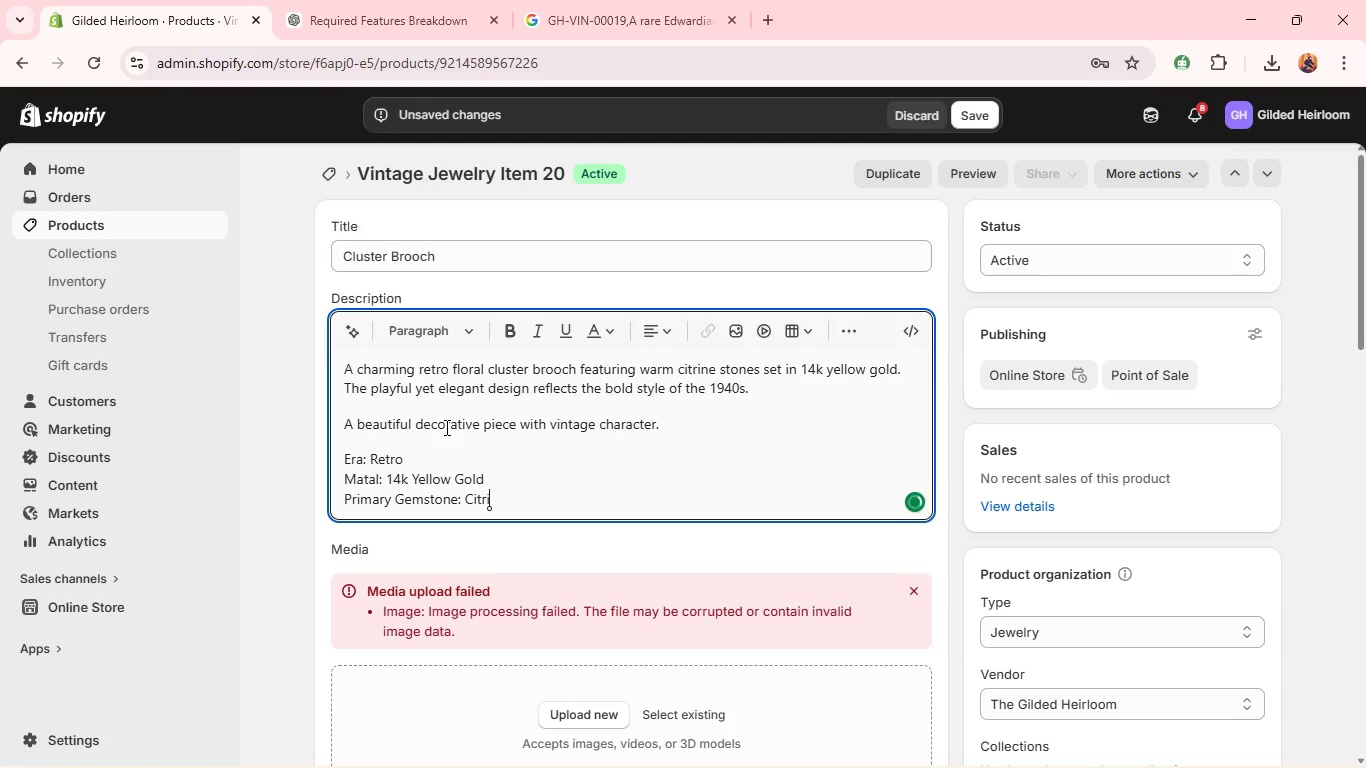 
key(Enter)
 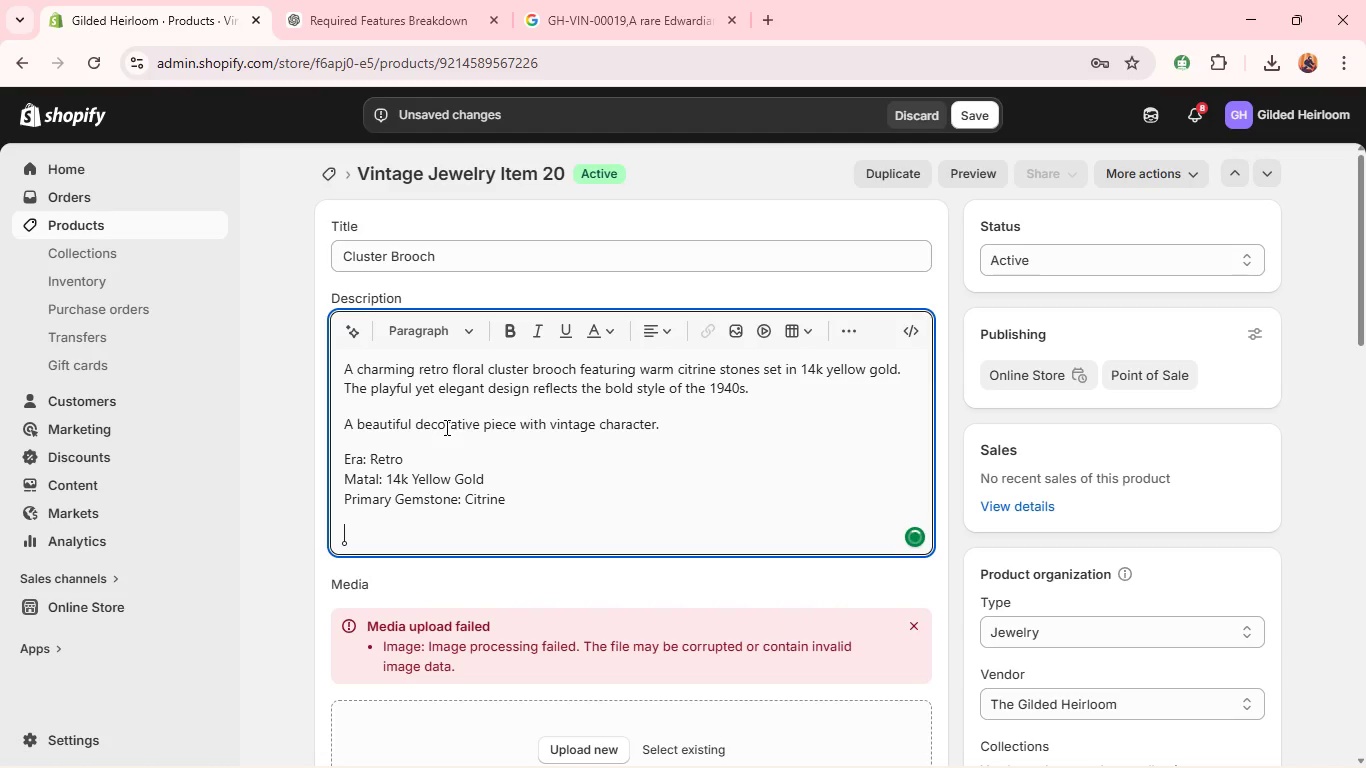 
type(This is a unique vintage )
 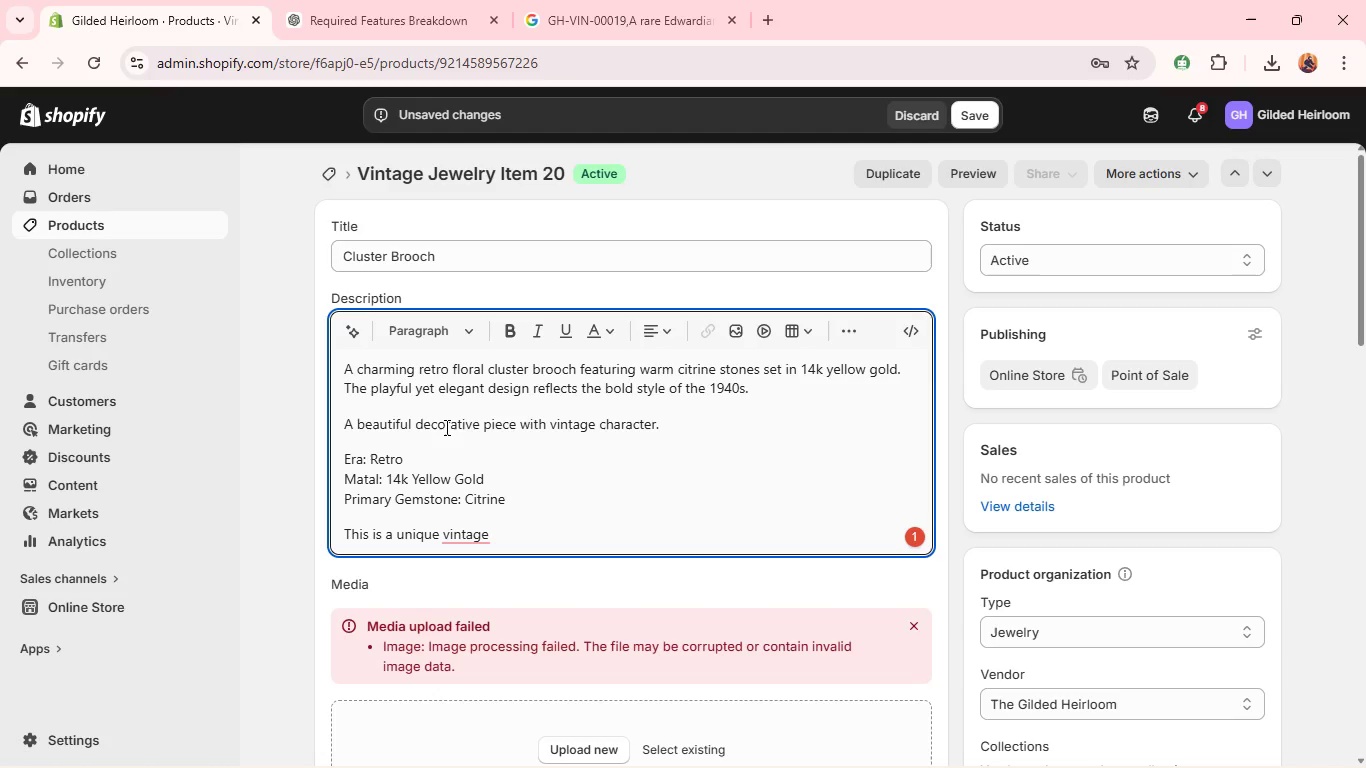 
wait(6.02)
 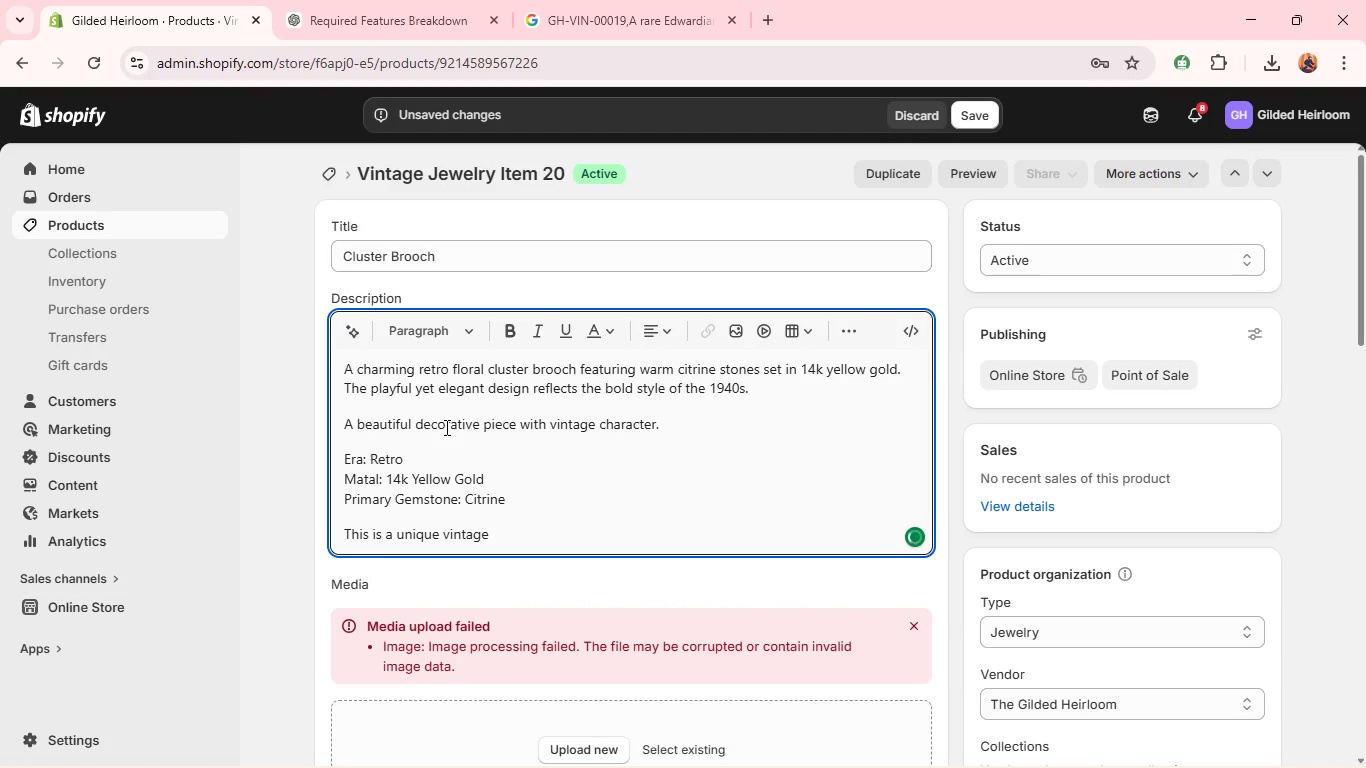 
type(item )
key(Backspace)
type(-only one availbe )
 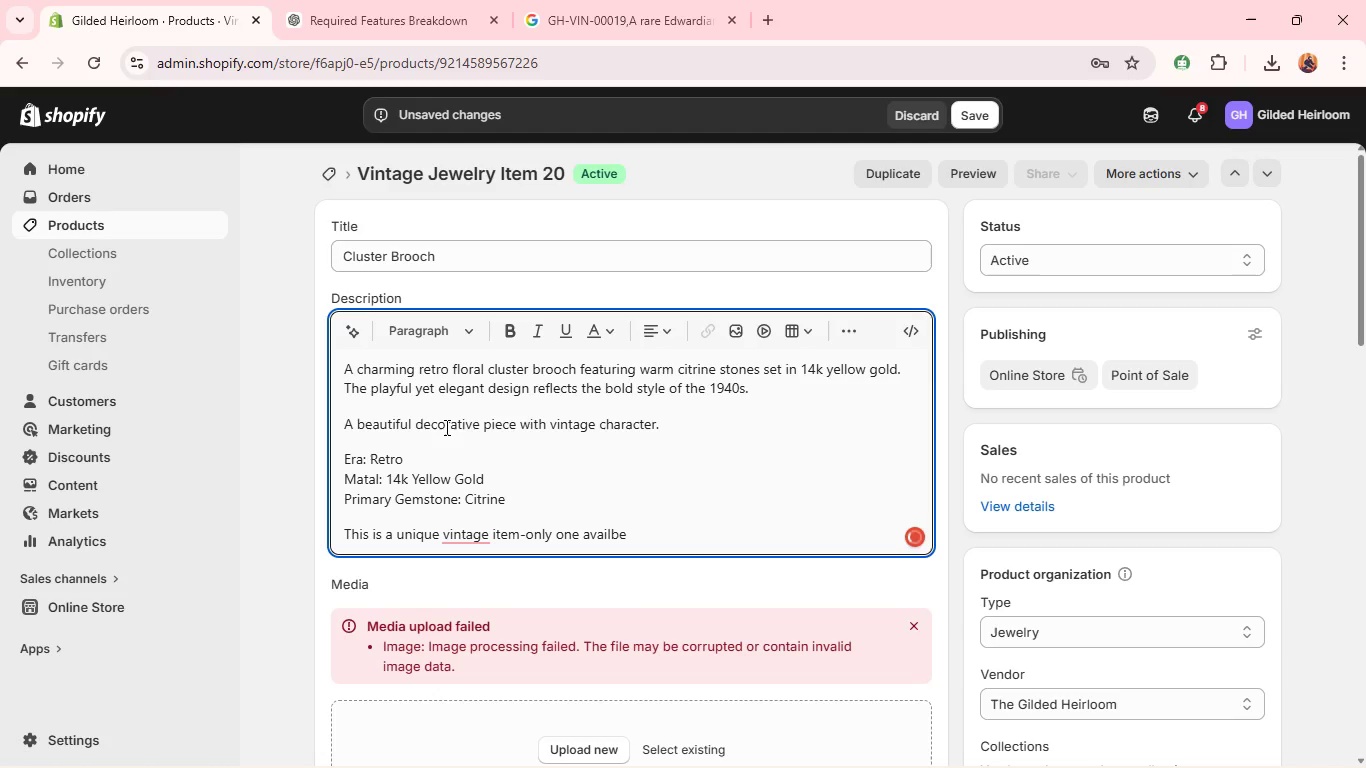 
key(Backspace)
 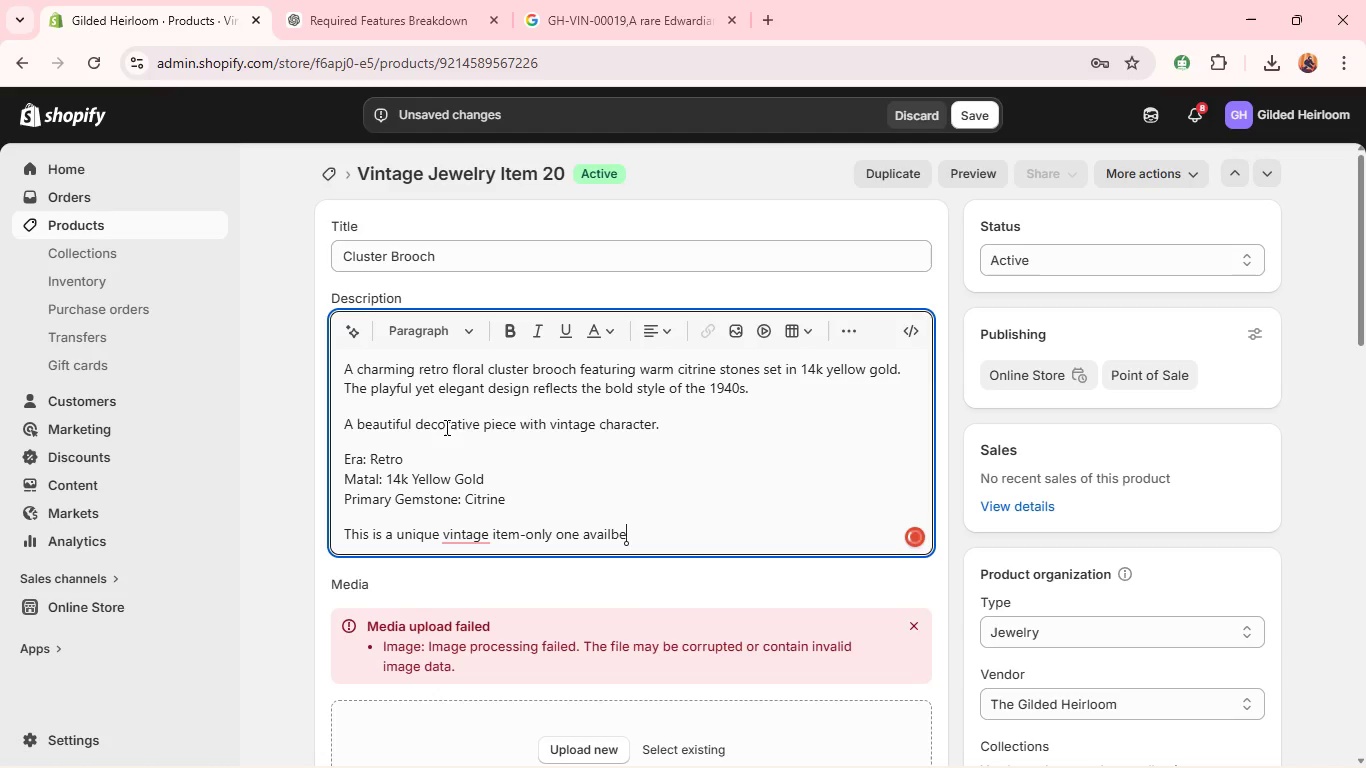 
key(Period)
 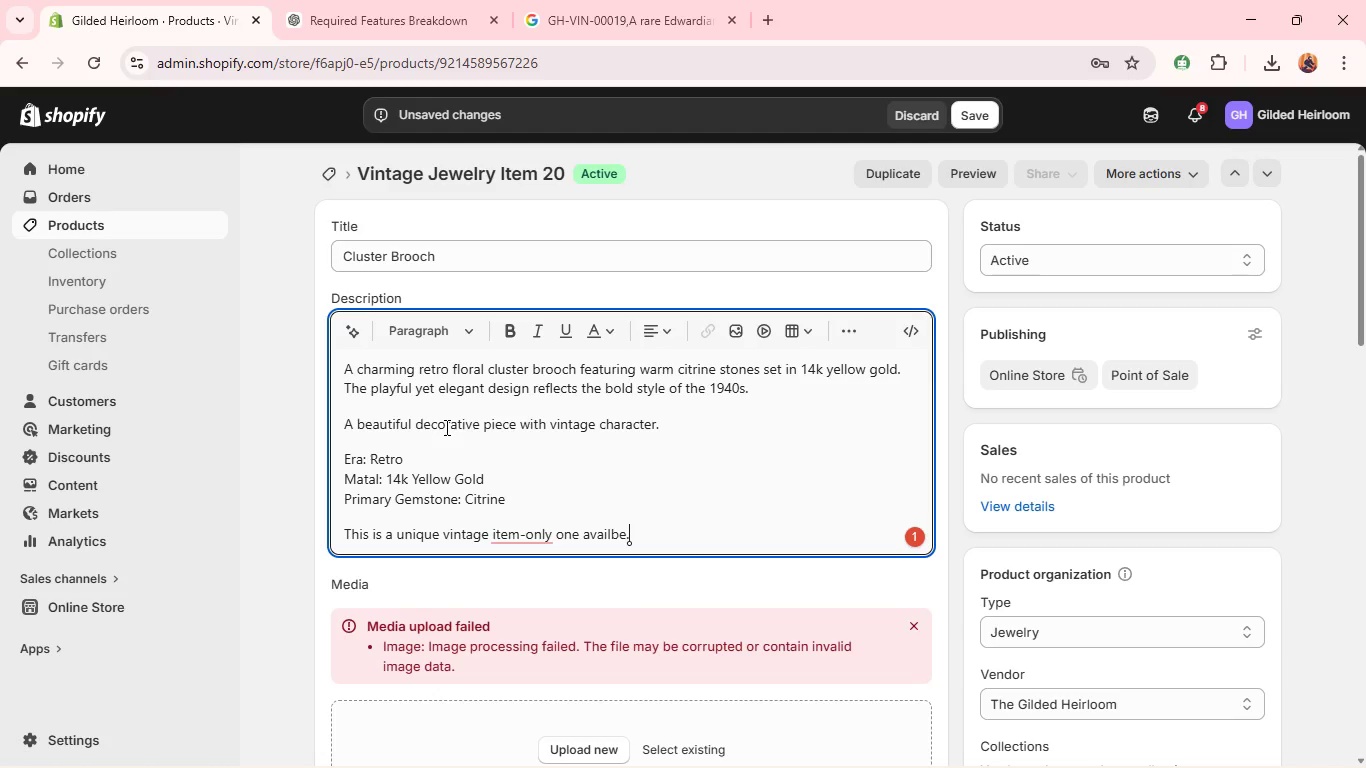 
key(Space)
 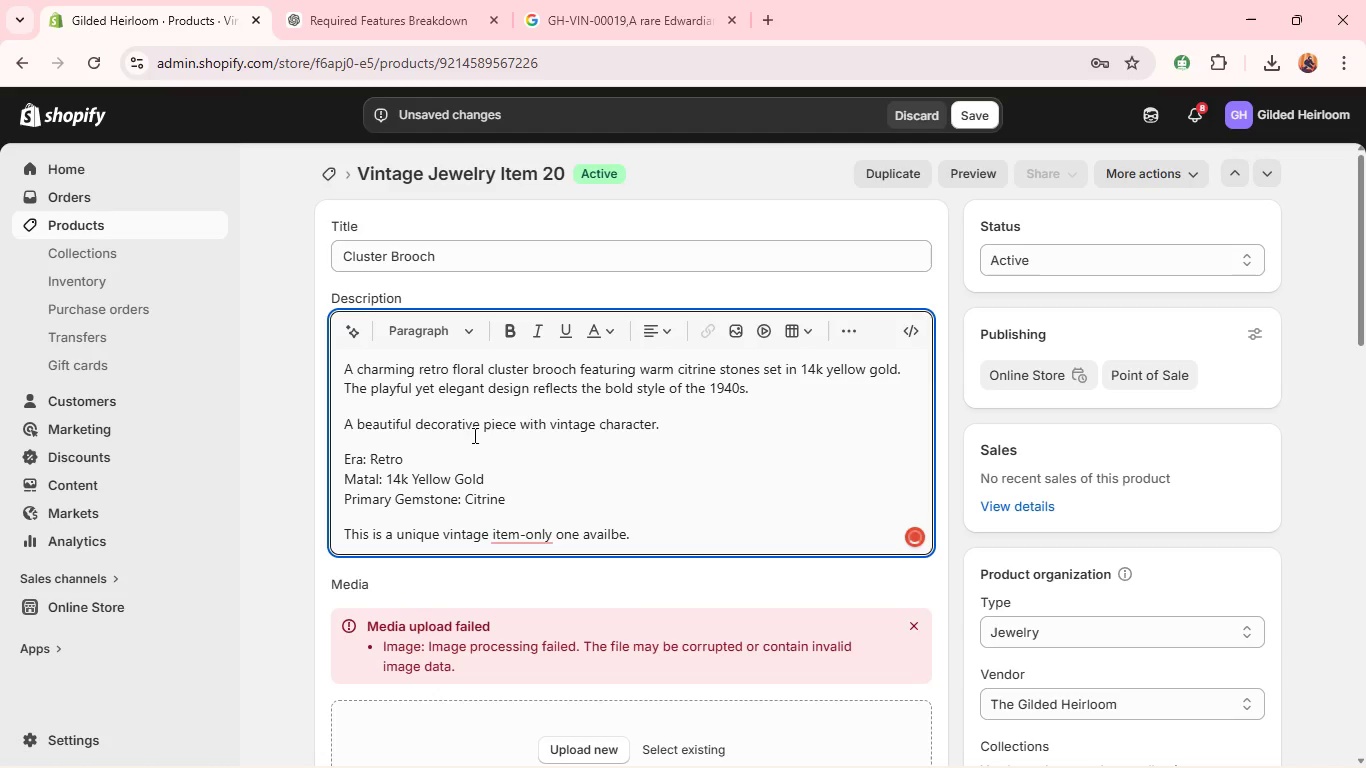 
mouse_move([559, 417])
 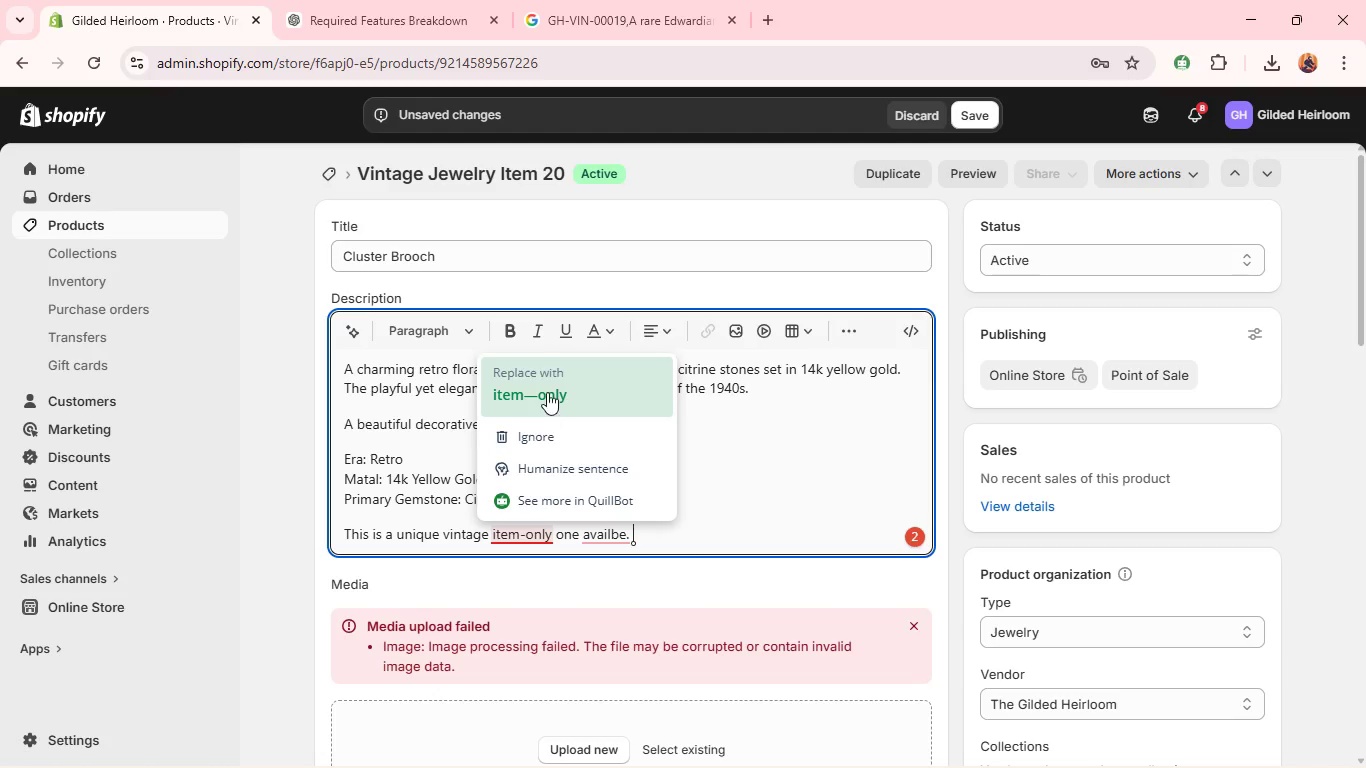 
left_click([547, 388])
 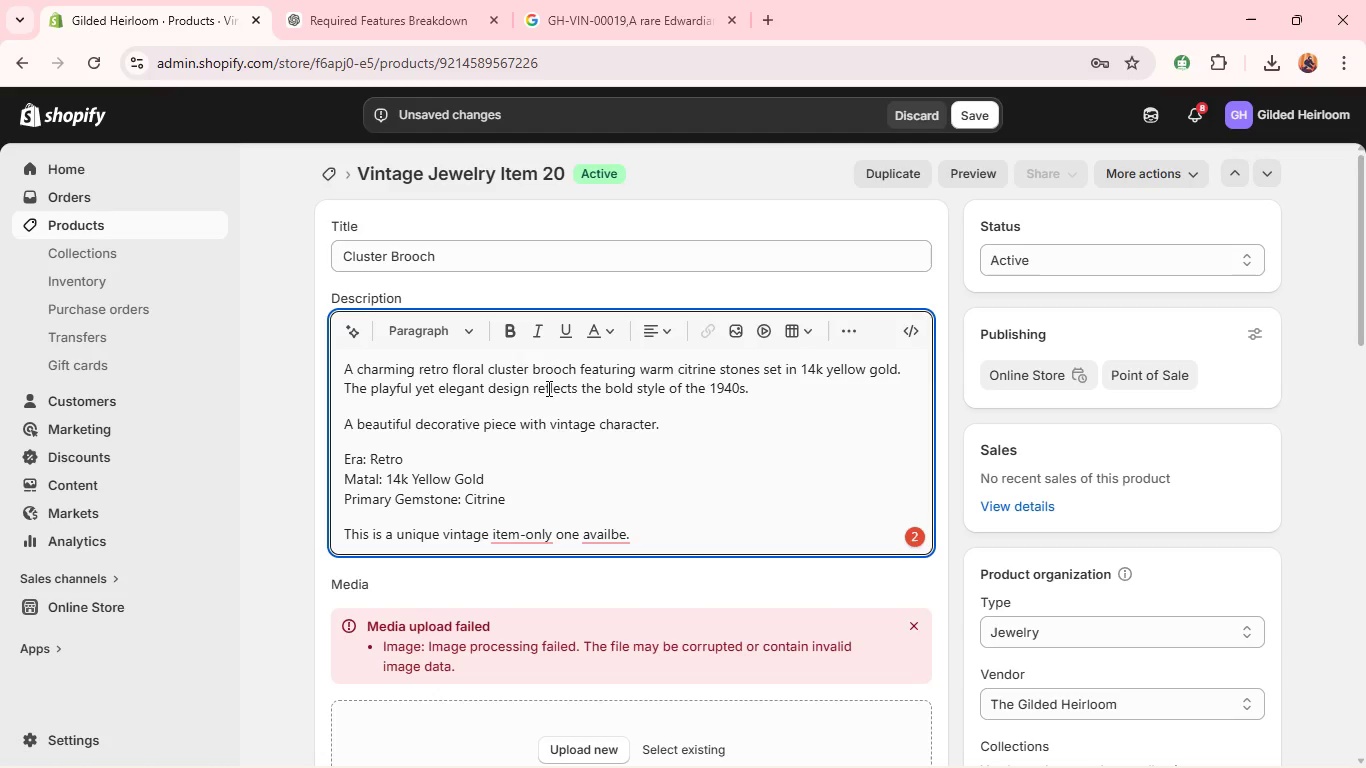 
mouse_move([630, 356])
 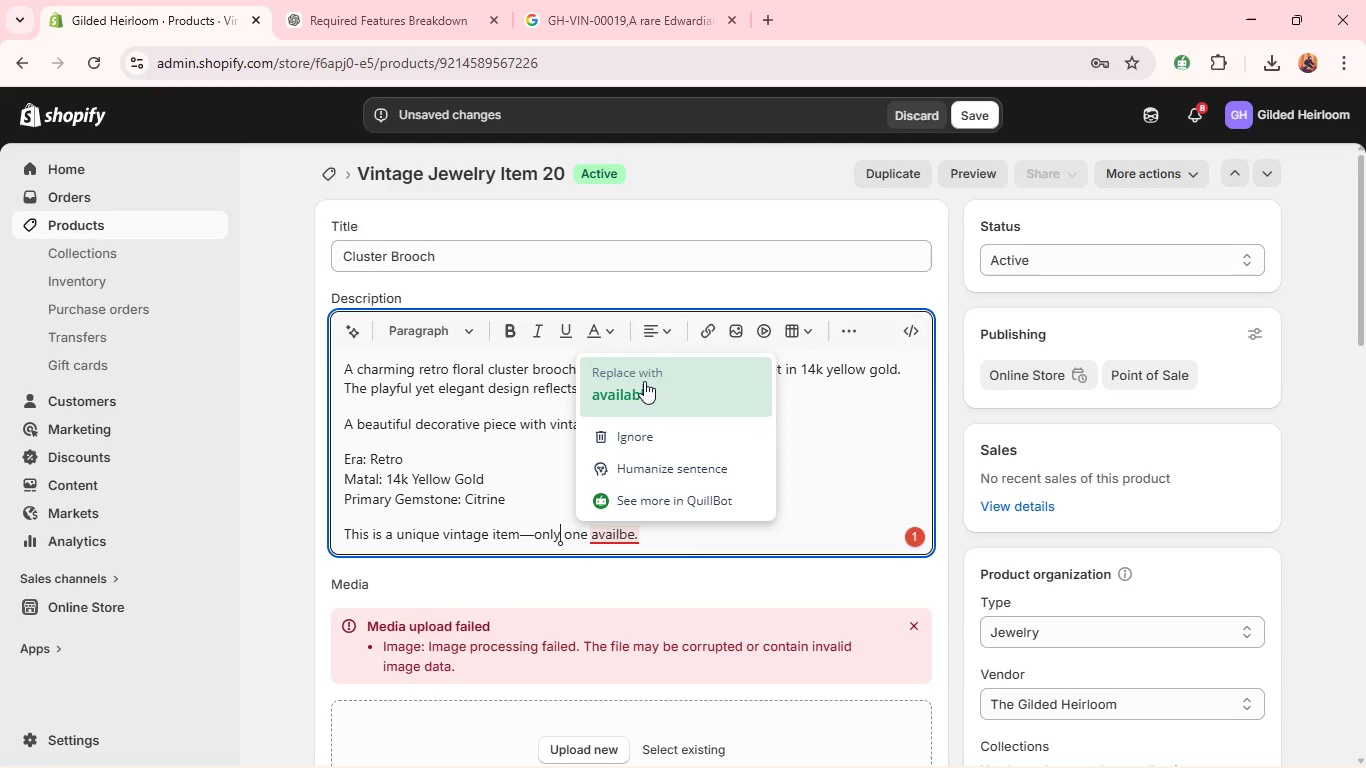 
left_click([644, 381])
 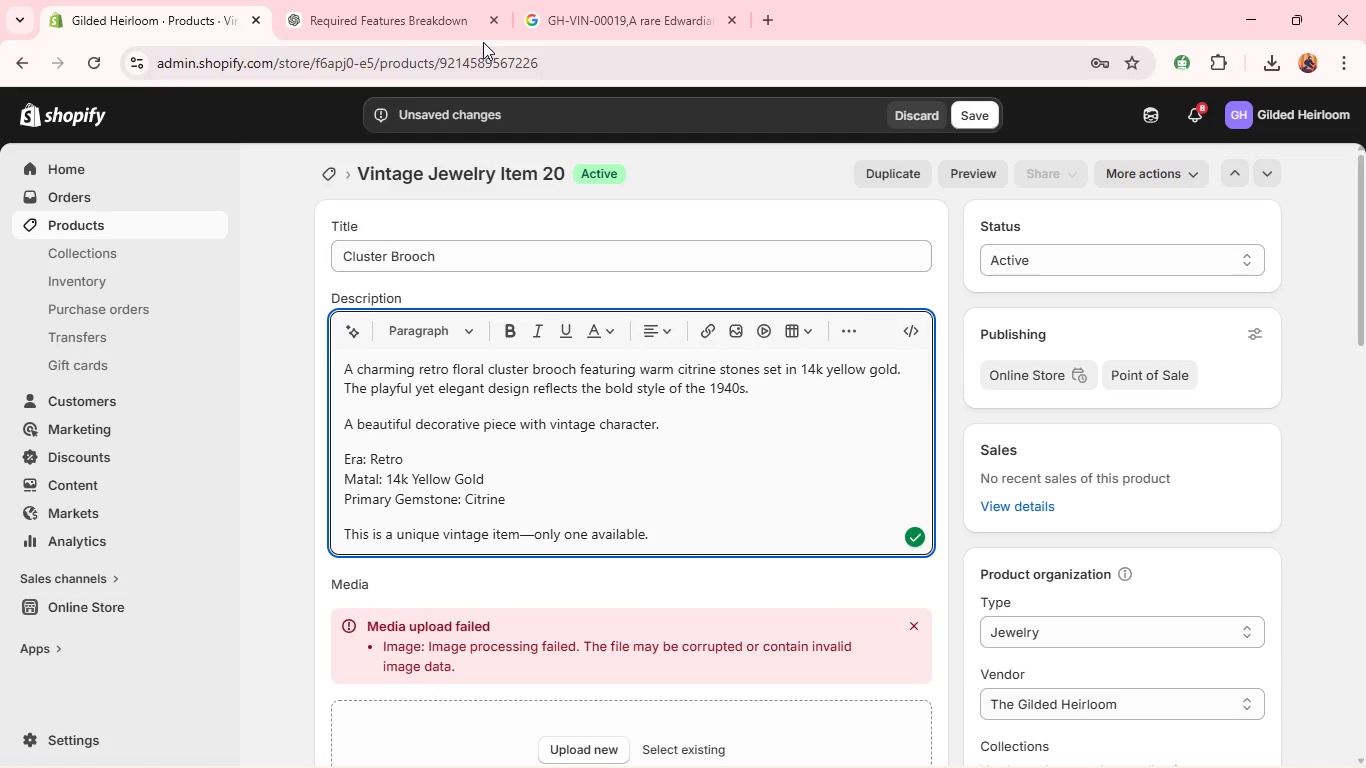 
left_click([442, 0])
 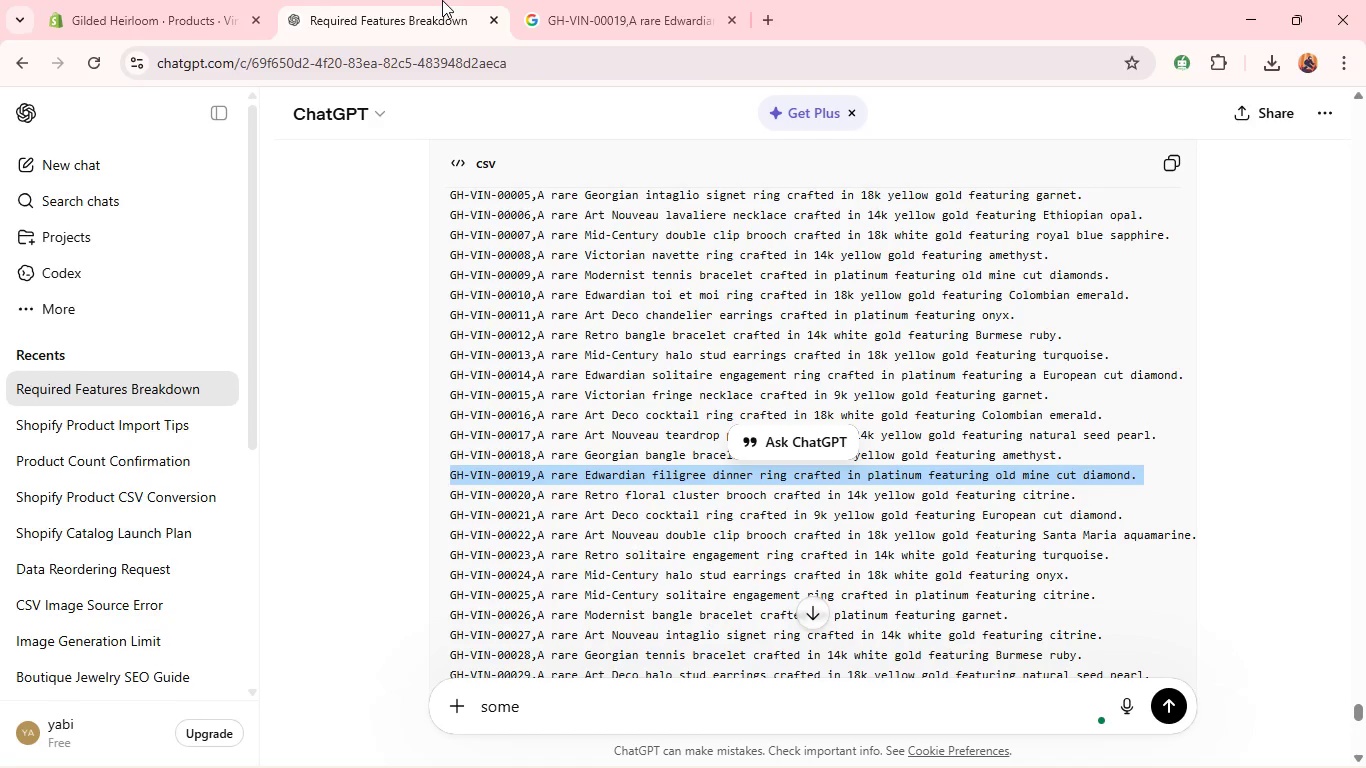 
wait(17.36)
 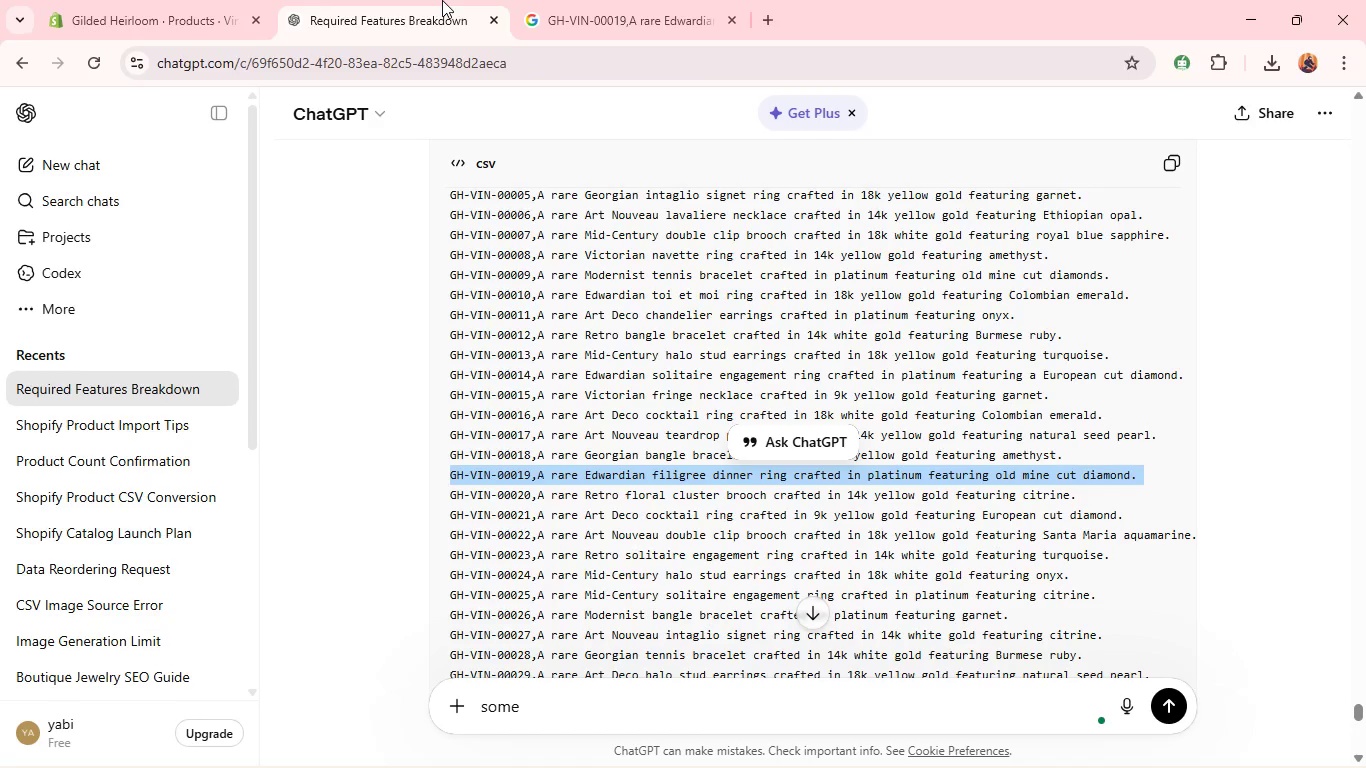 
key(Control+C)
 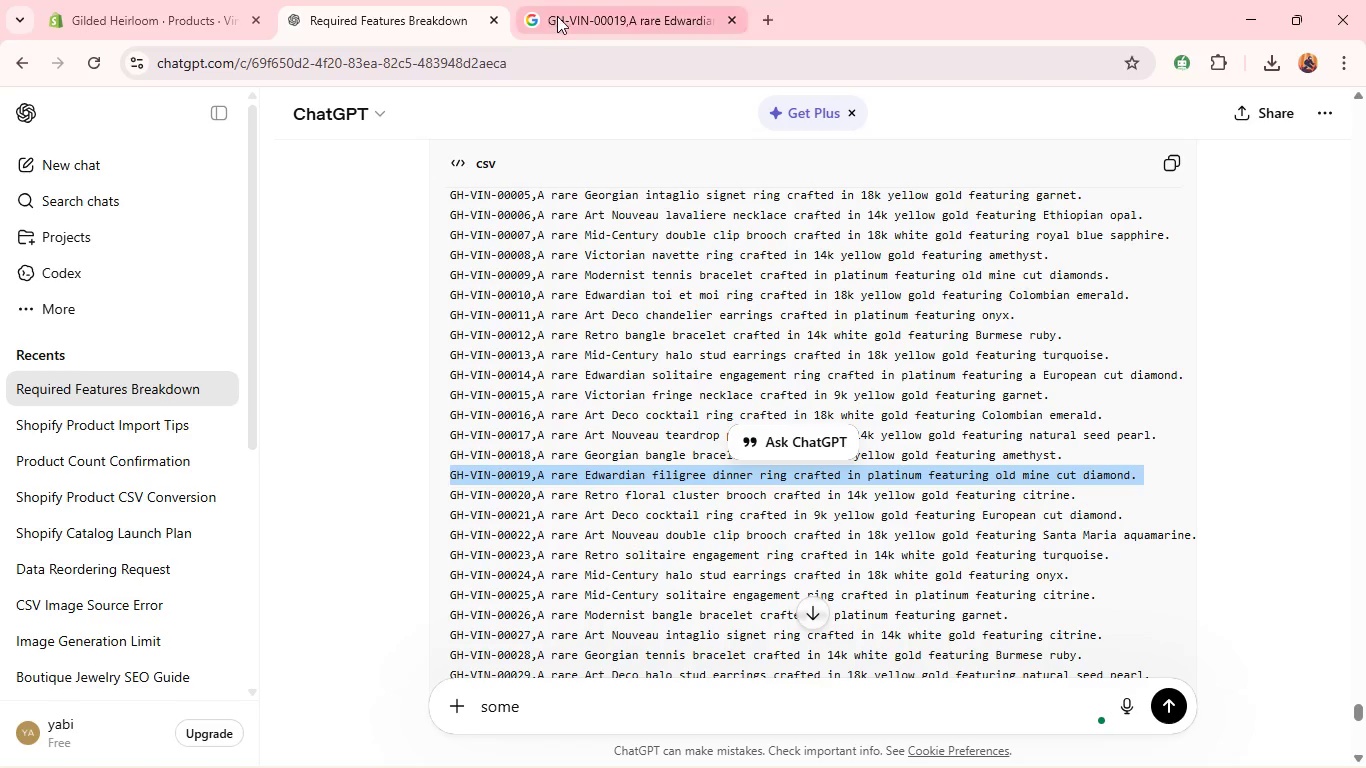 
left_click([557, 16])
 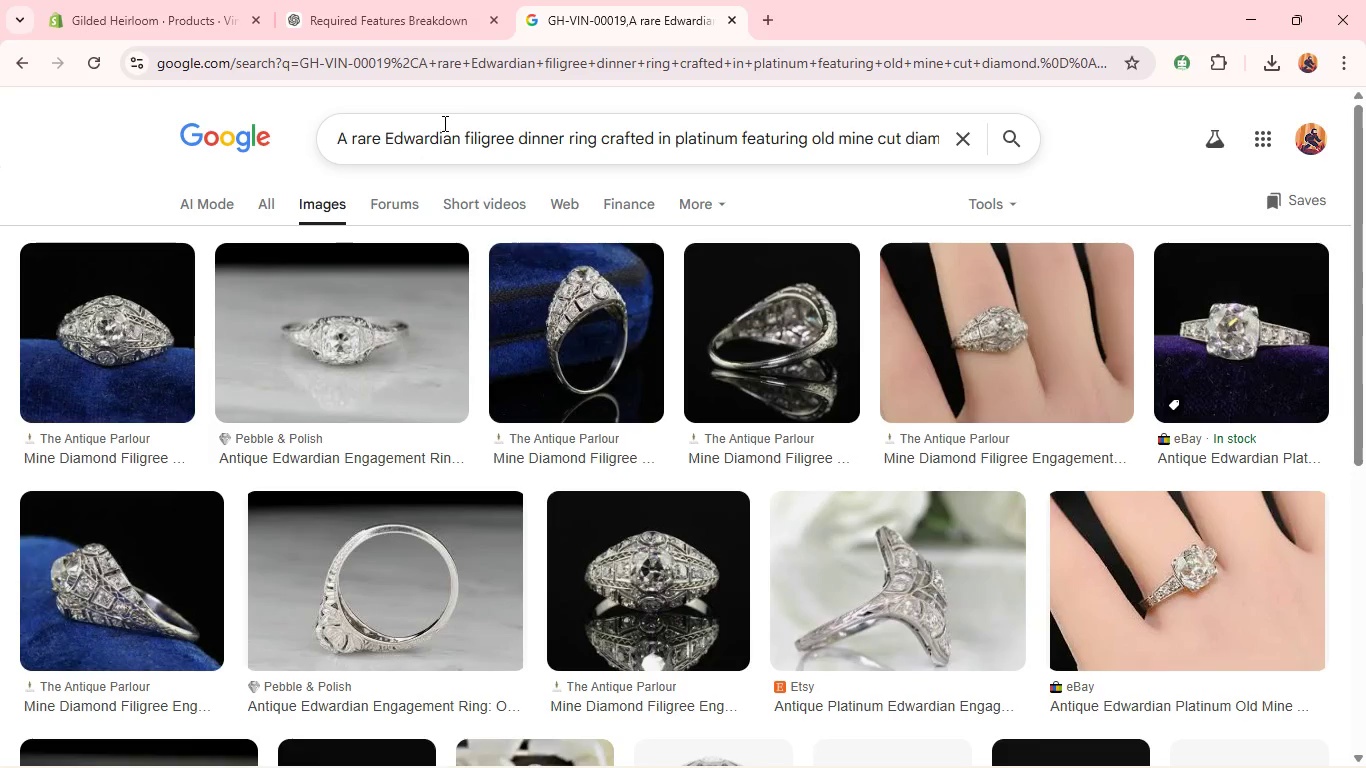 
wait(5.78)
 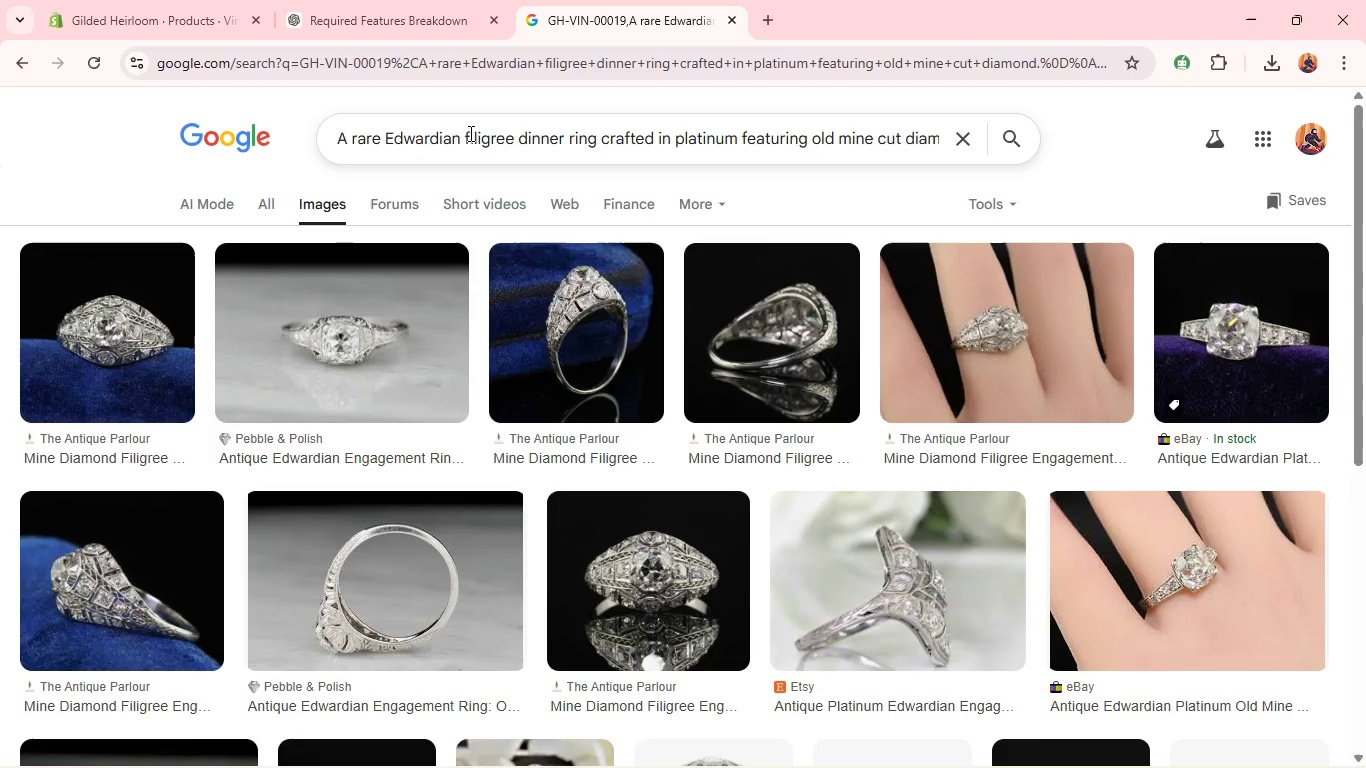 
left_click([324, 6])
 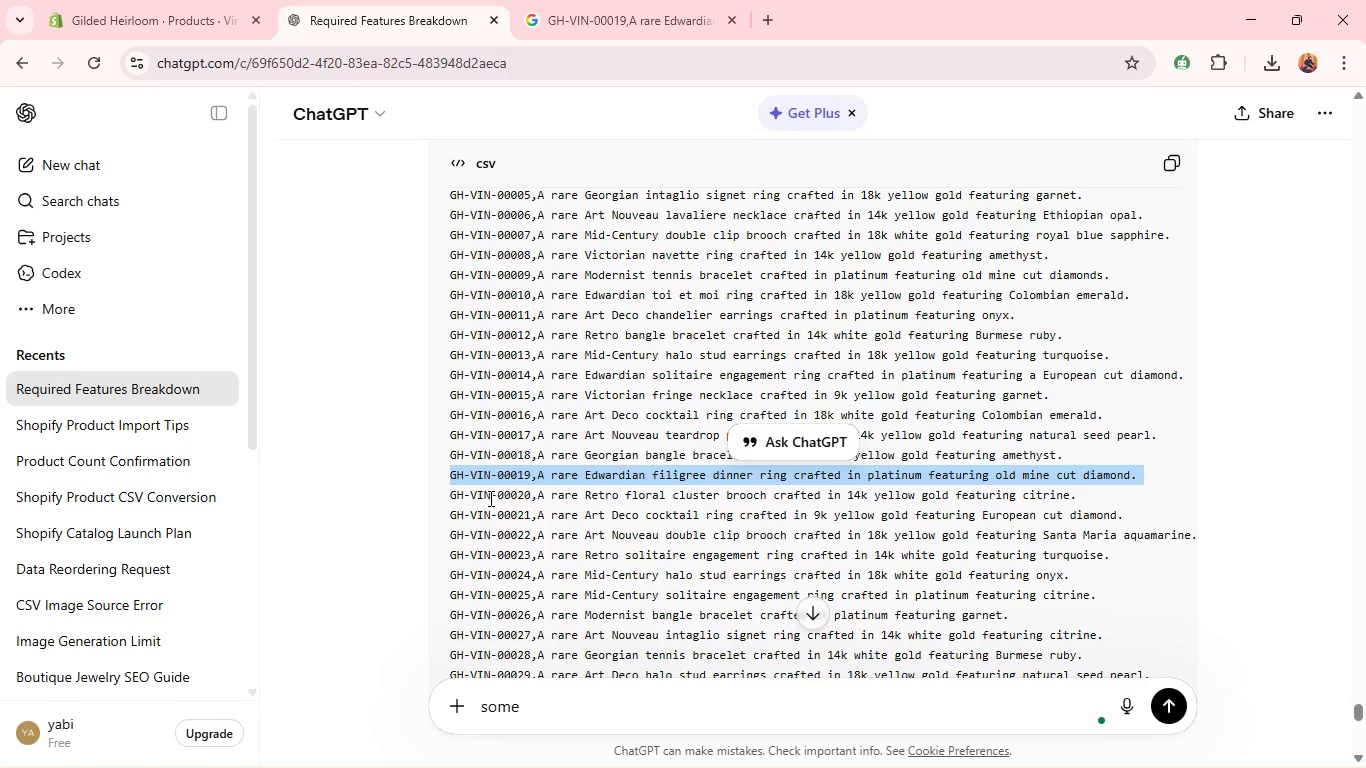 
double_click([489, 498])
 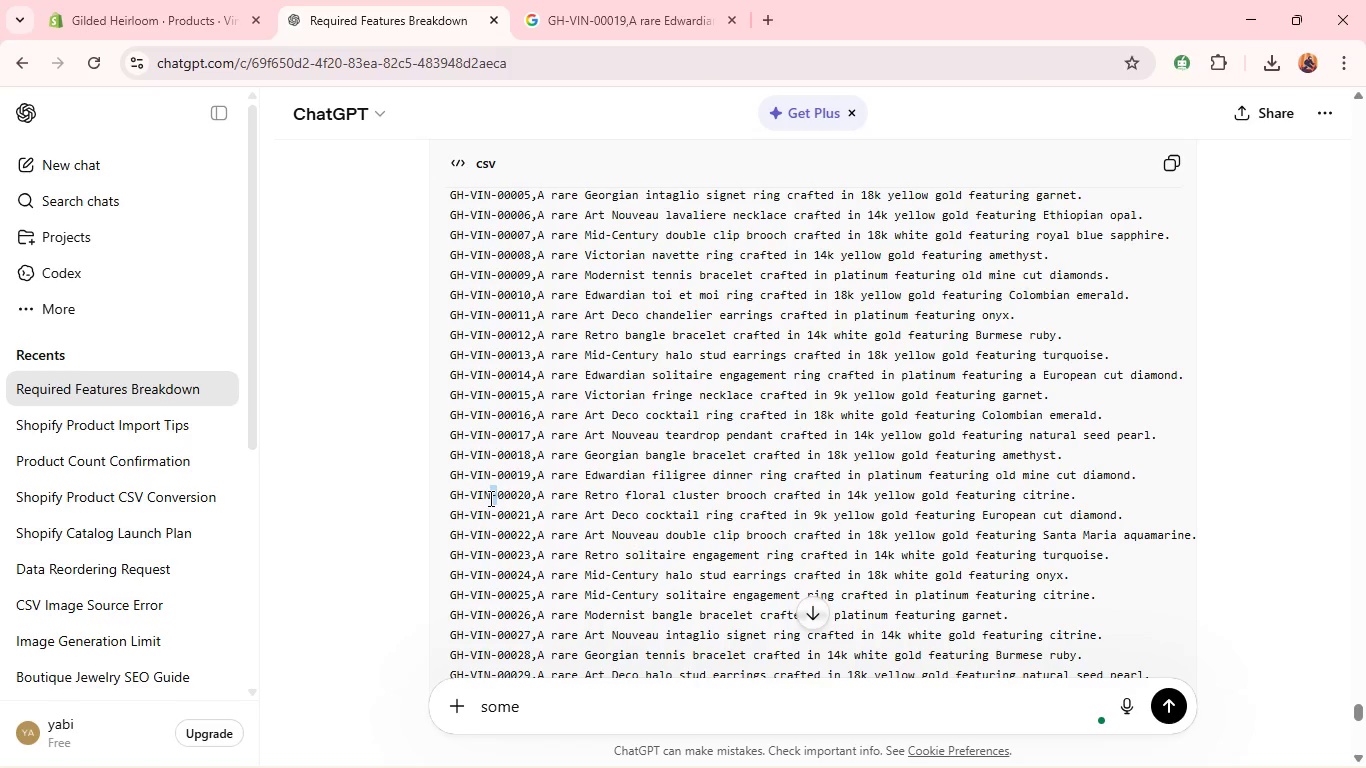 
triple_click([489, 498])
 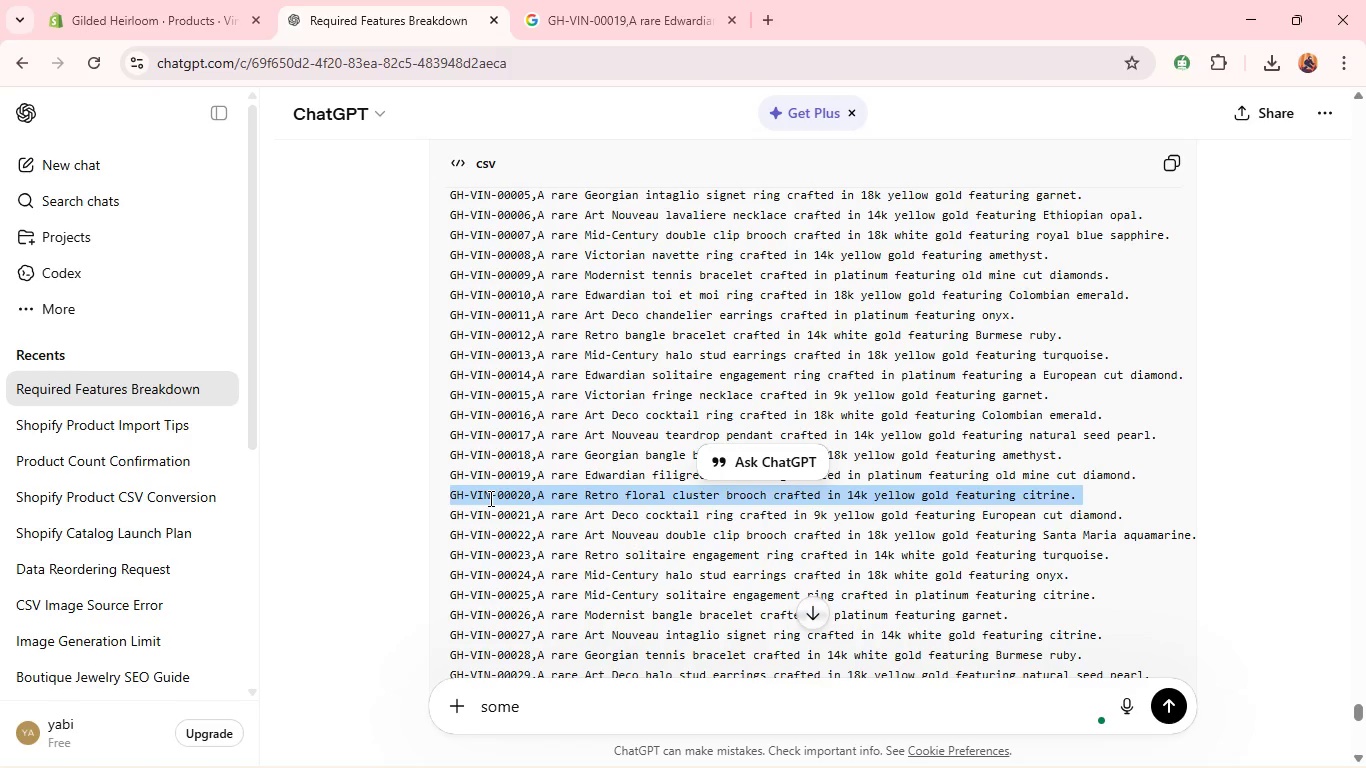 
key(Control+C)
 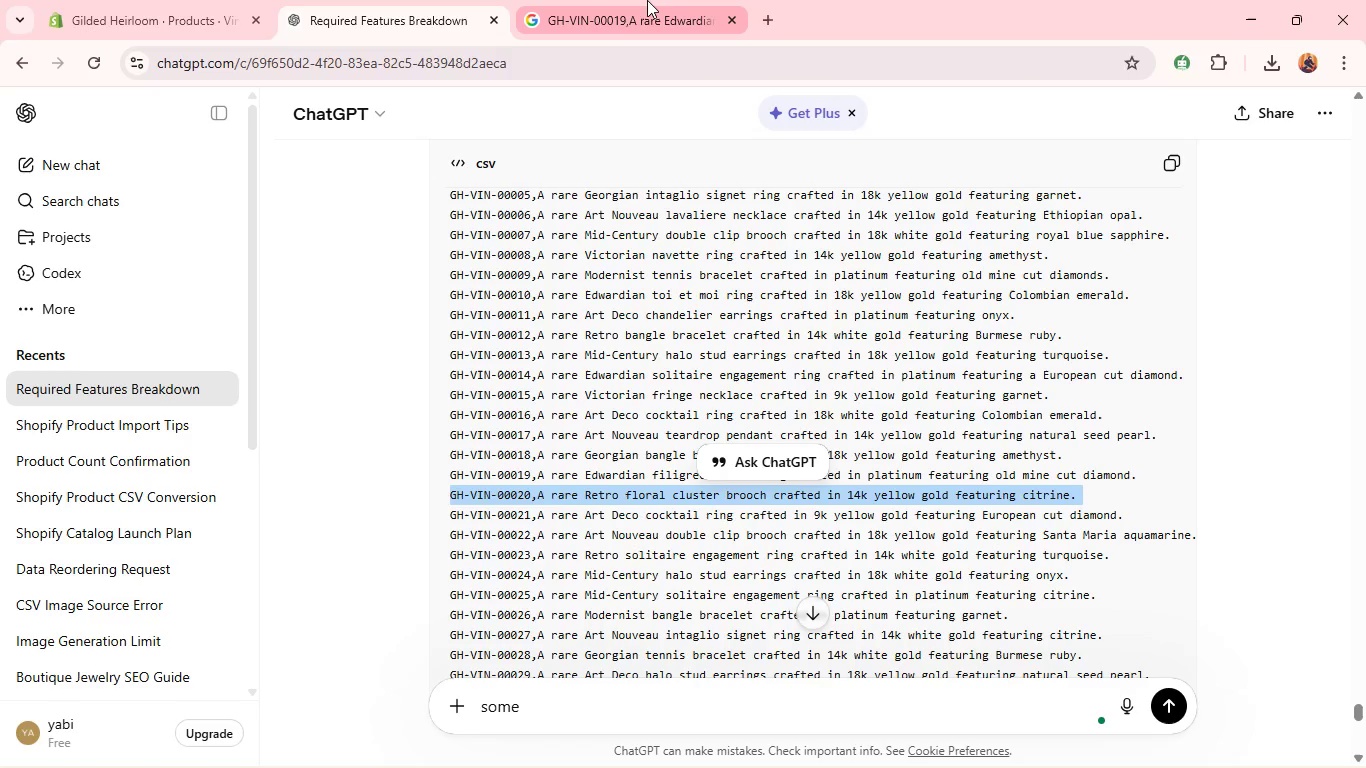 
left_click([647, 0])
 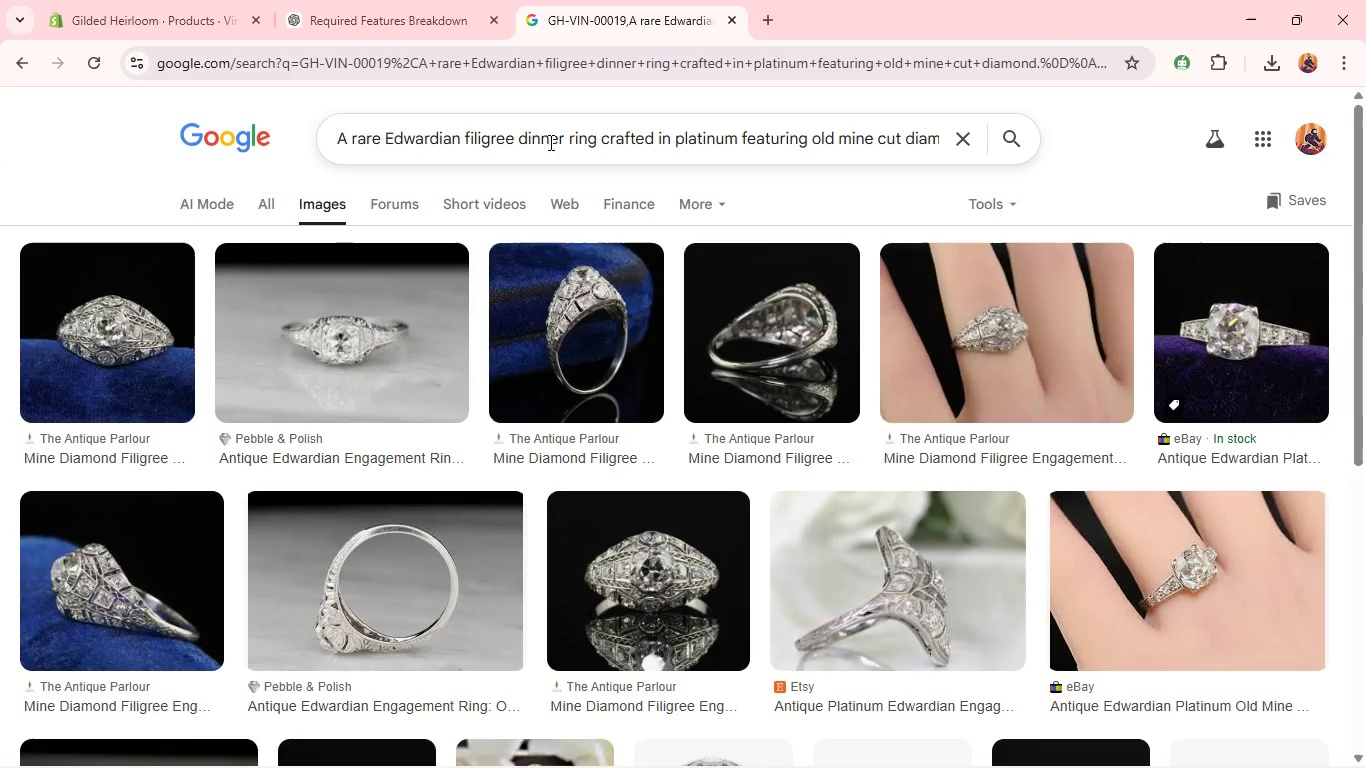 
left_click([547, 143])
 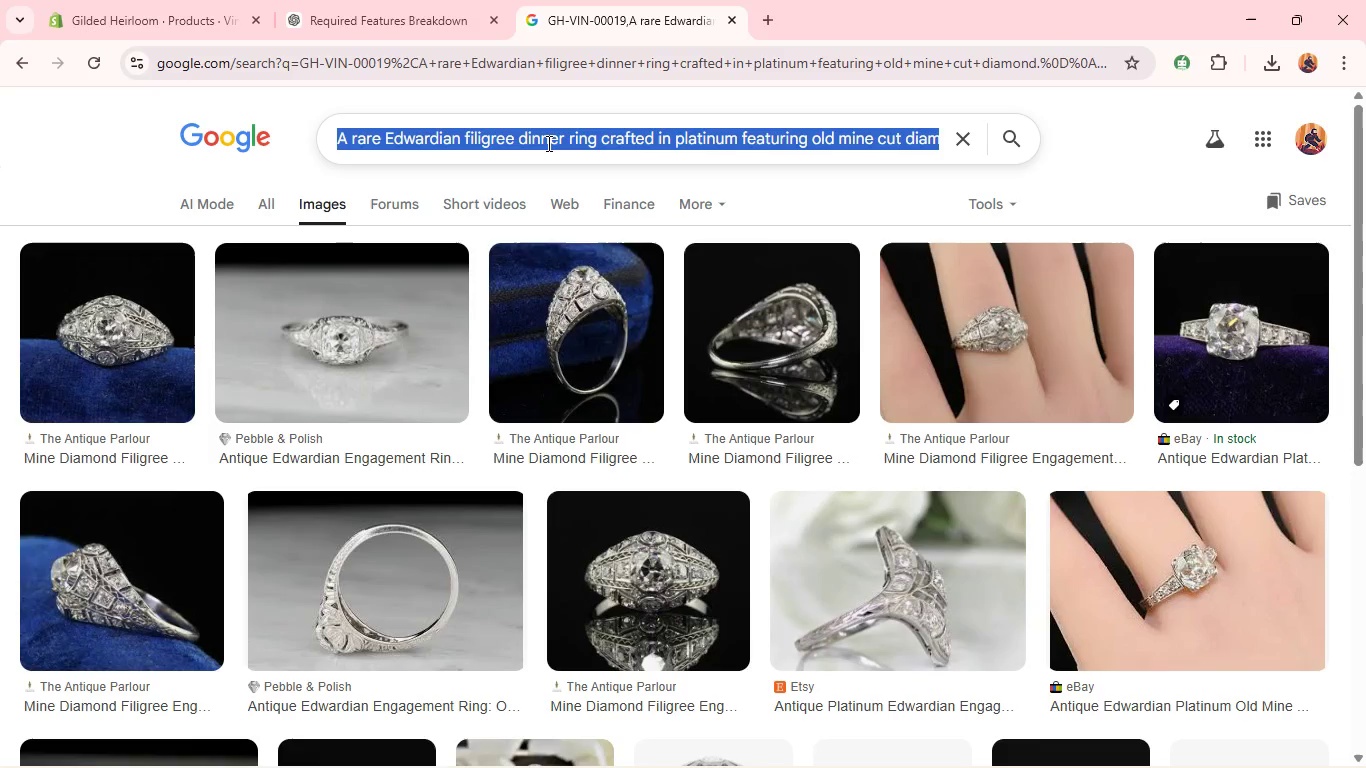 
key(Control+A)
 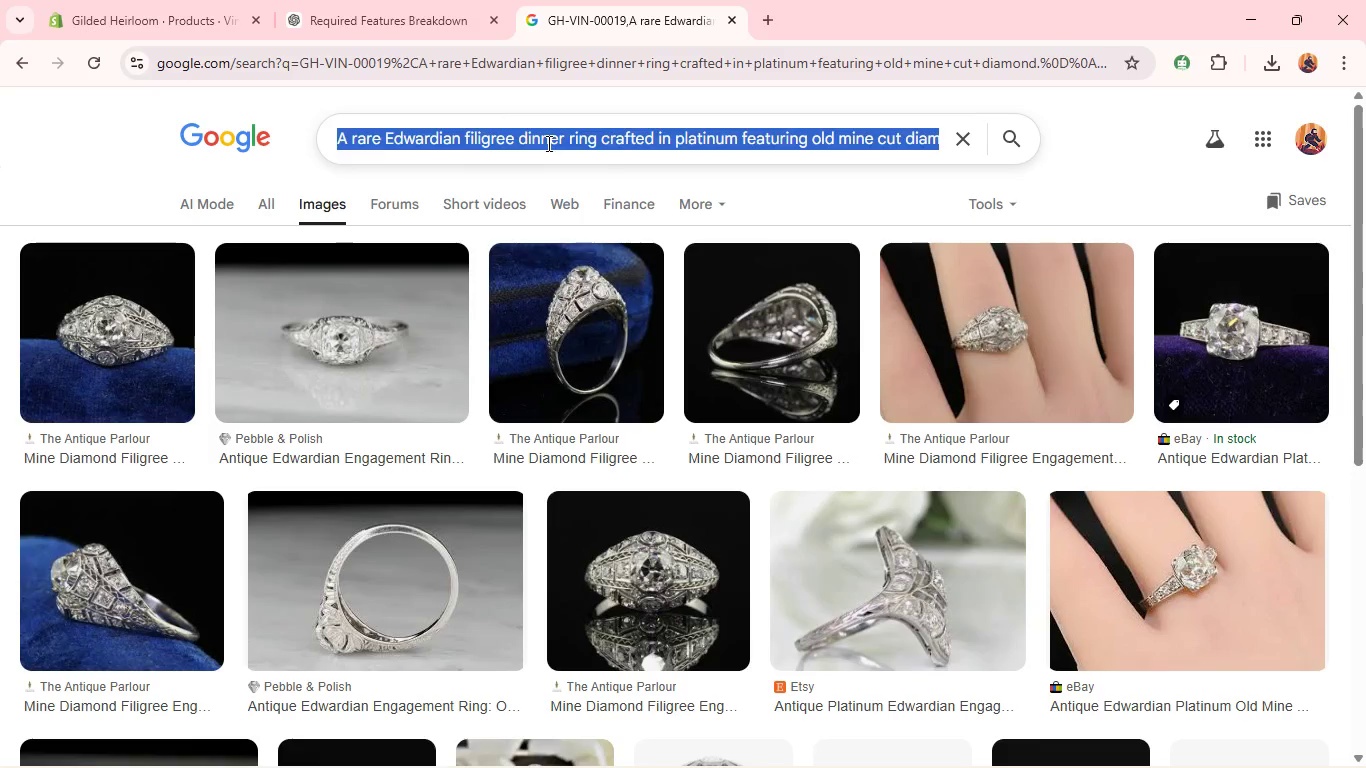 
key(Control+V)
 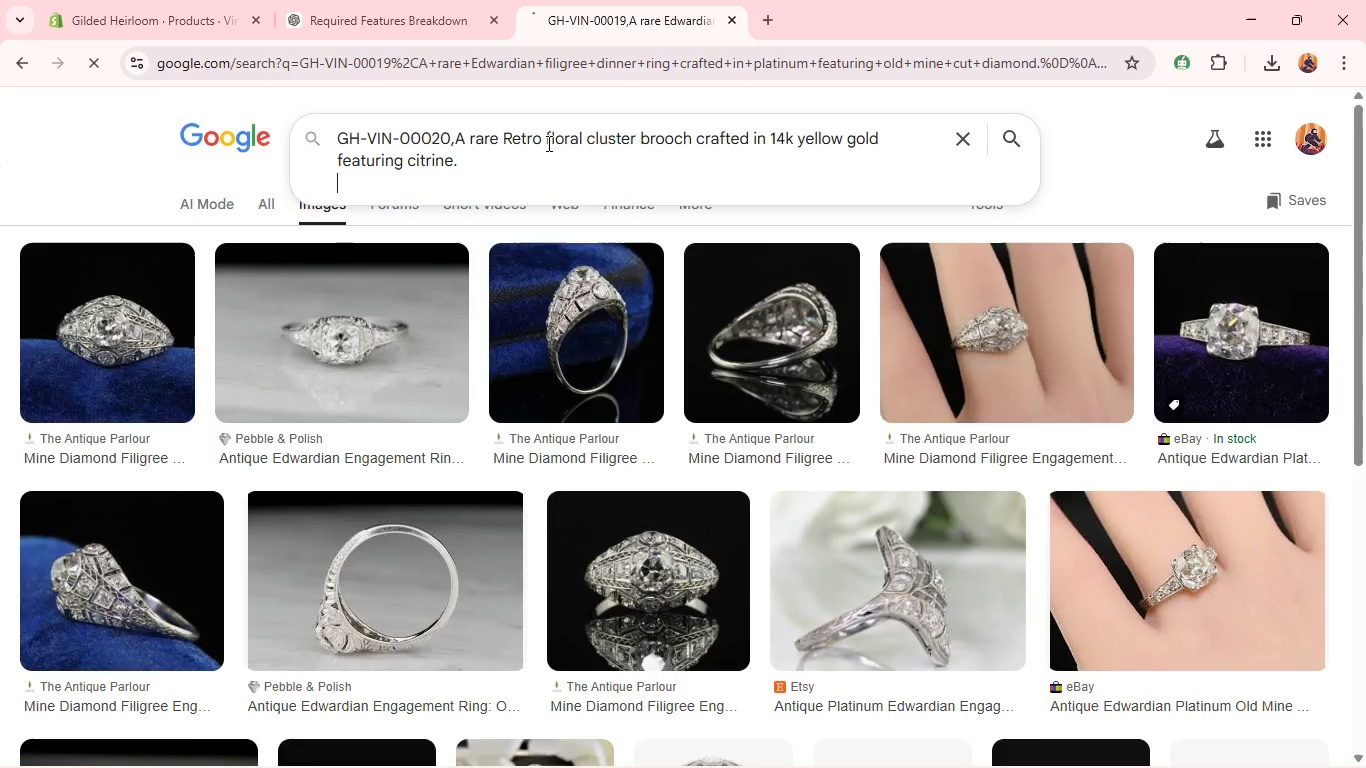 
key(Enter)
 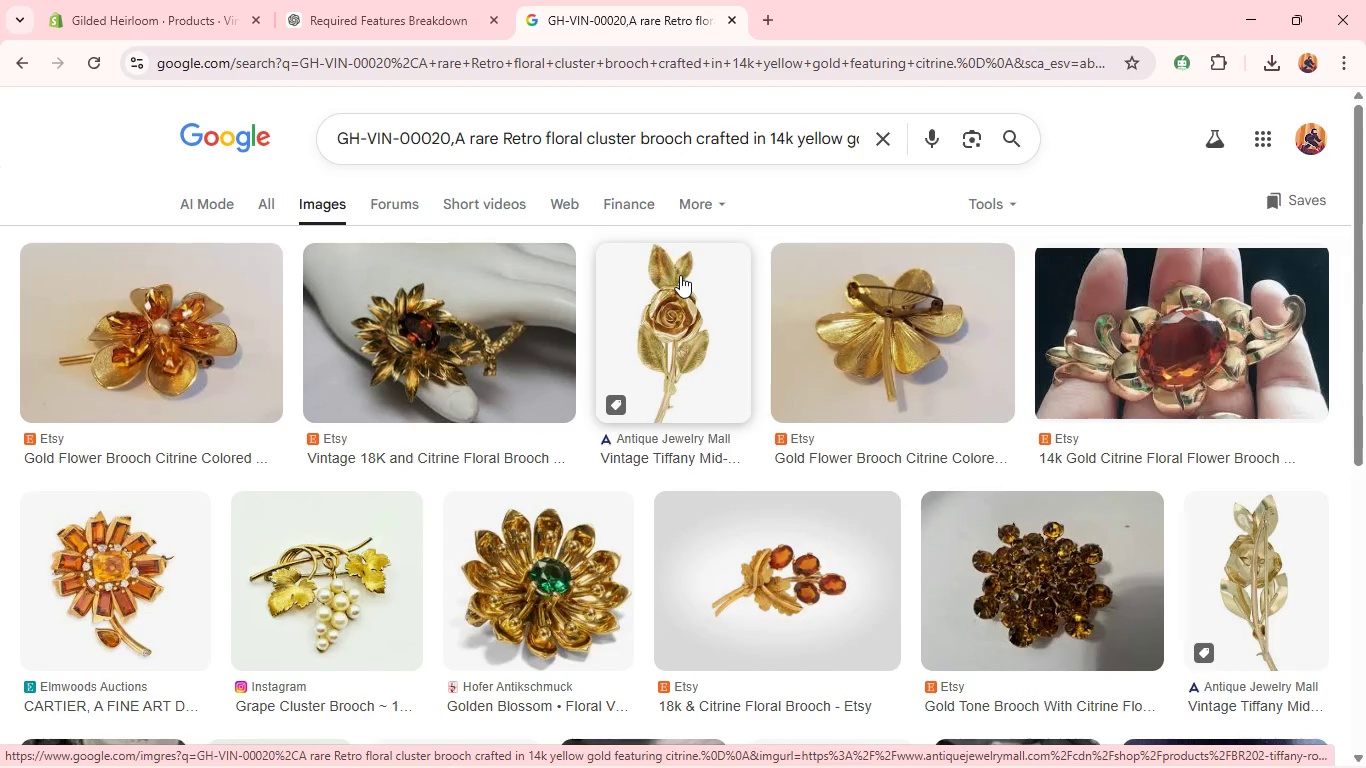 
wait(12.3)
 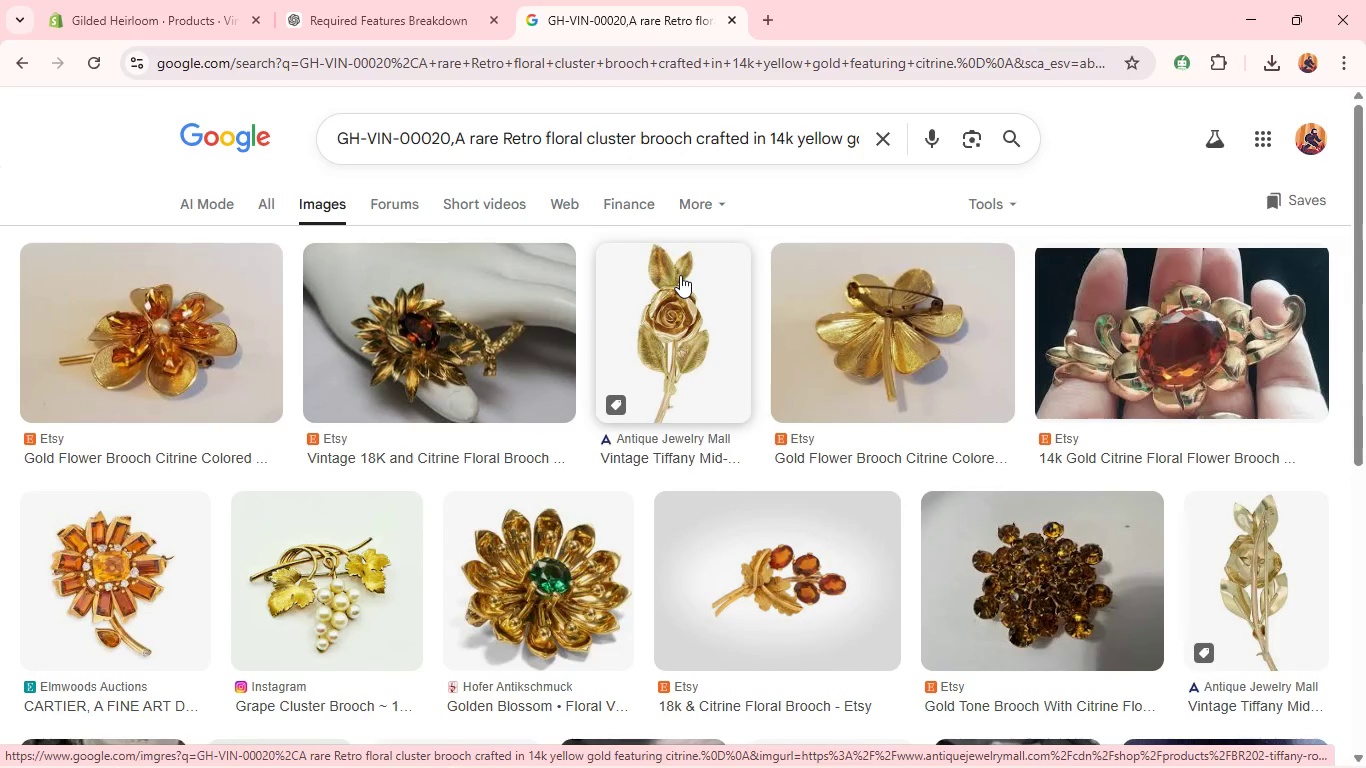 
right_click([680, 275])
 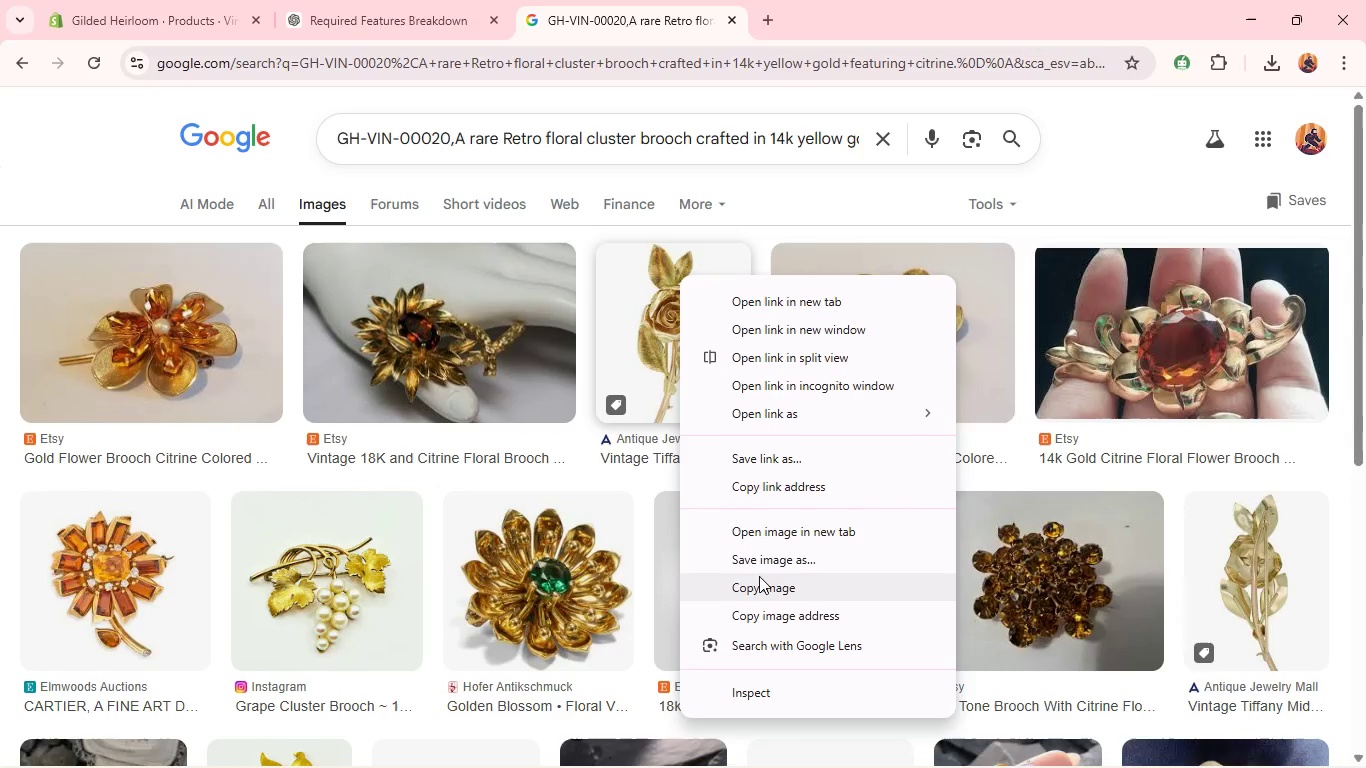 
left_click([764, 561])
 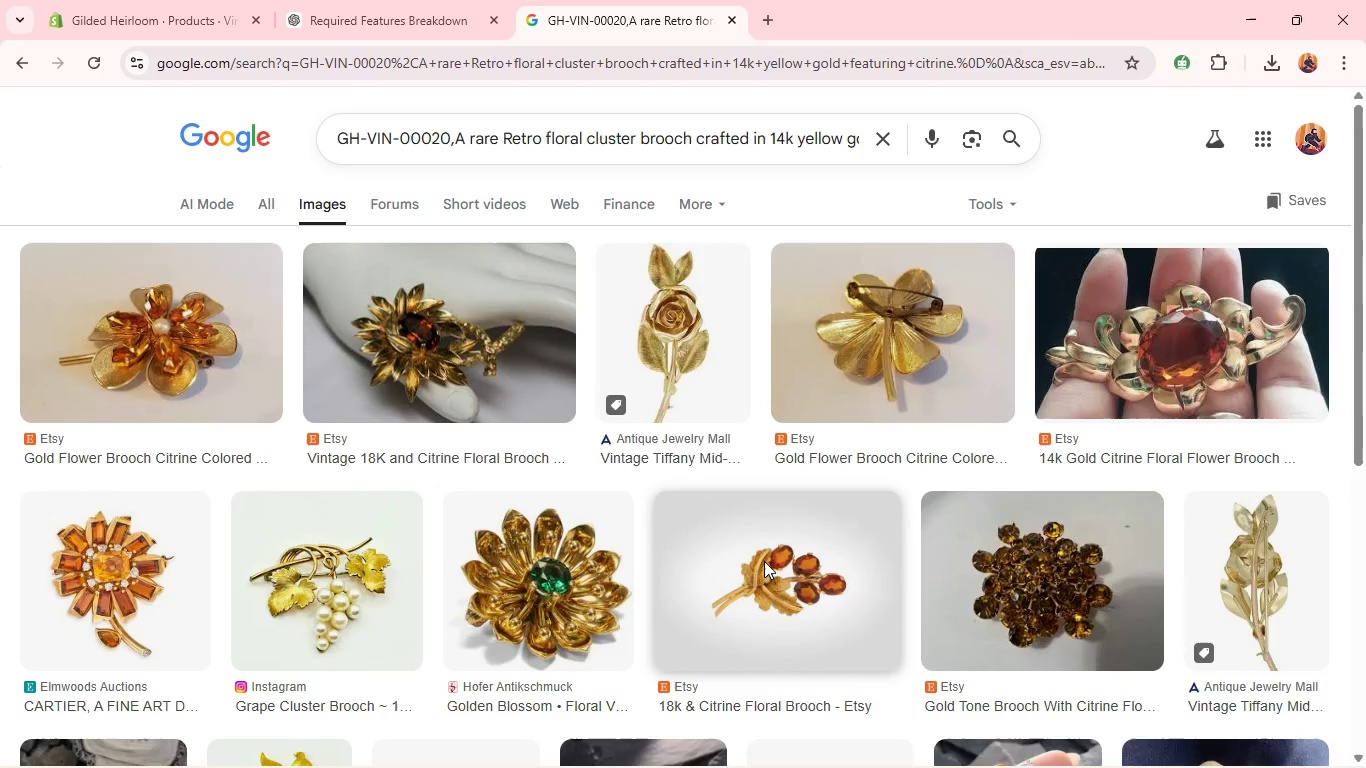 
key(Enter)
 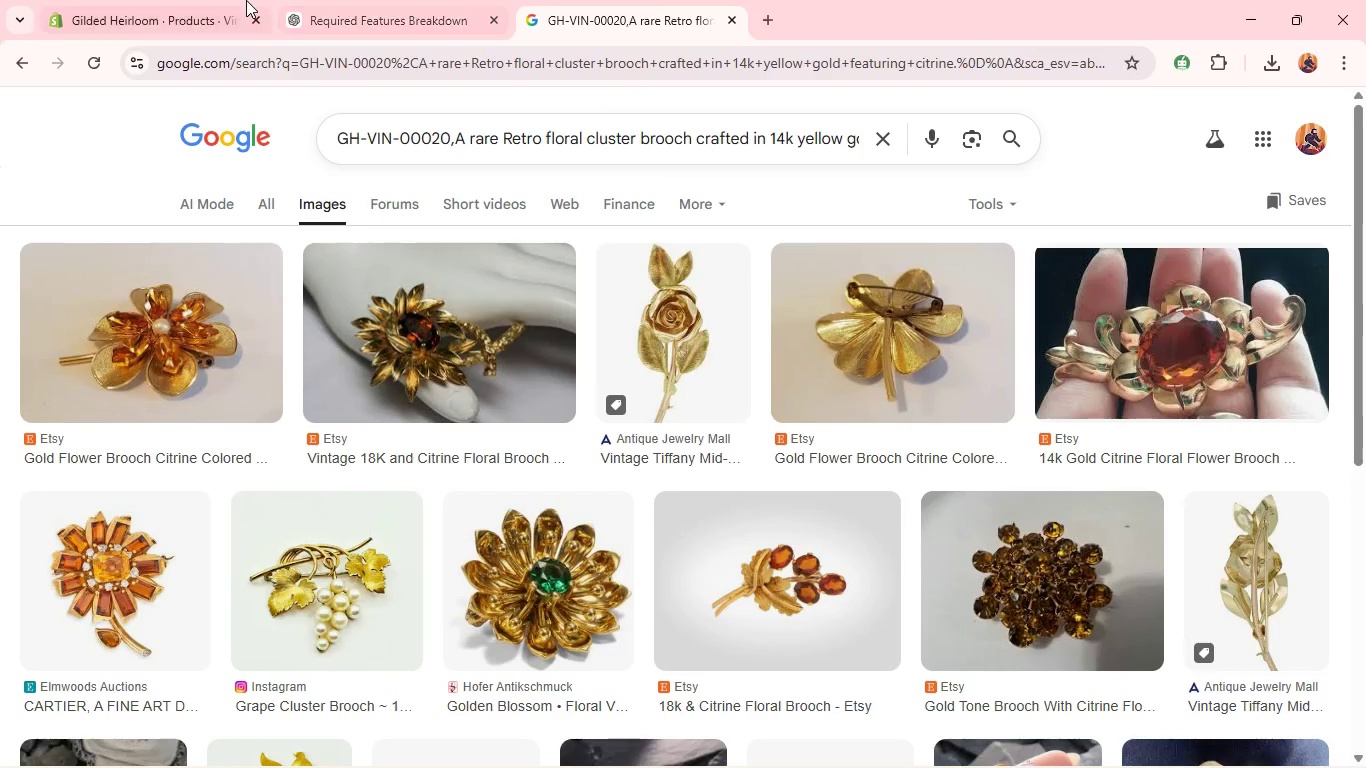 
left_click([177, 0])
 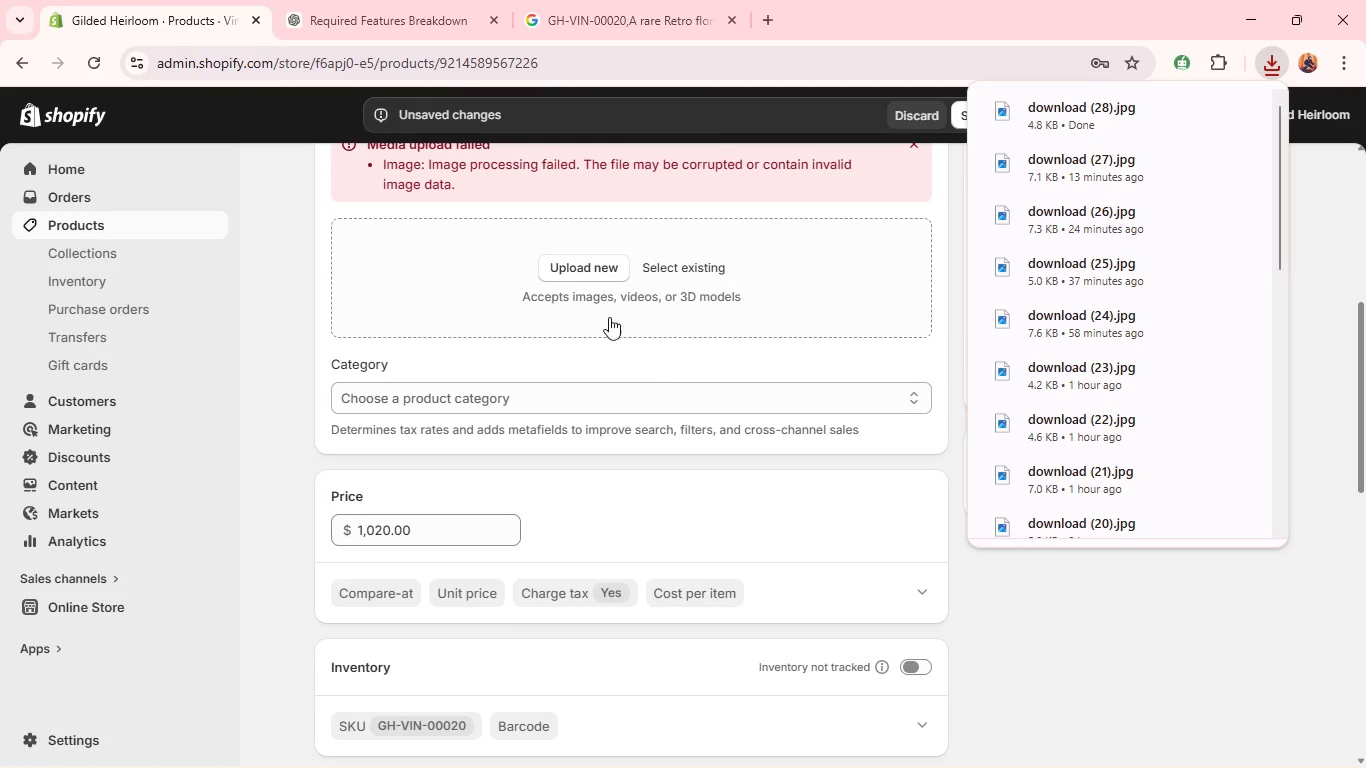 
left_click([564, 268])
 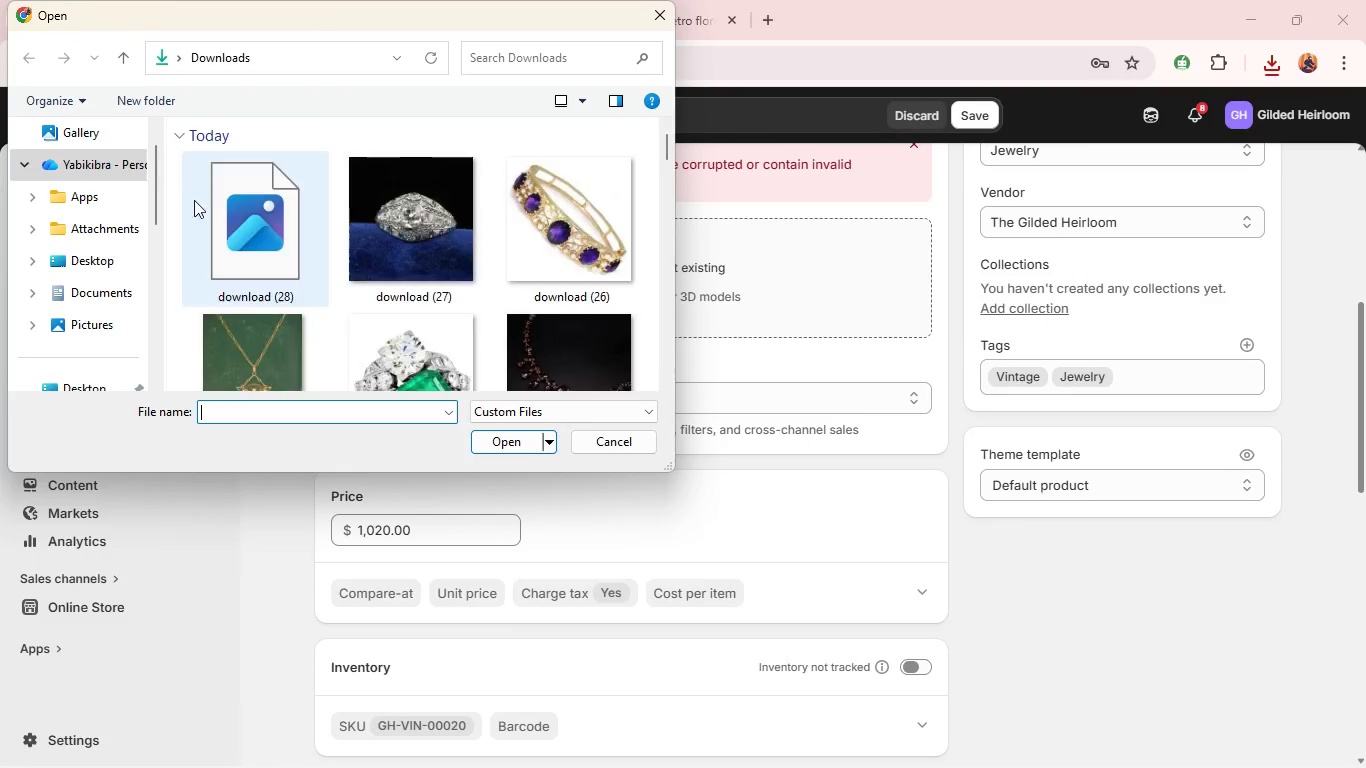 
left_click([240, 178])
 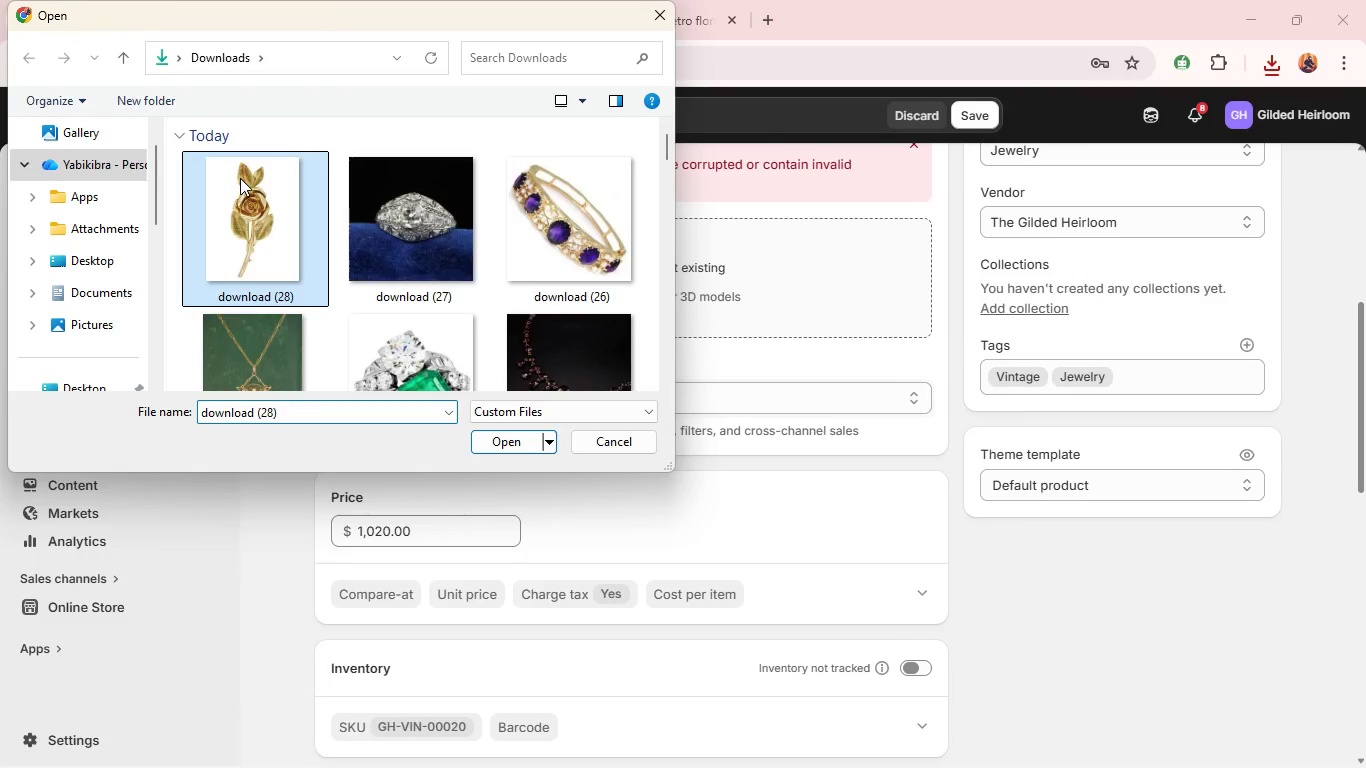 
key(Enter)
 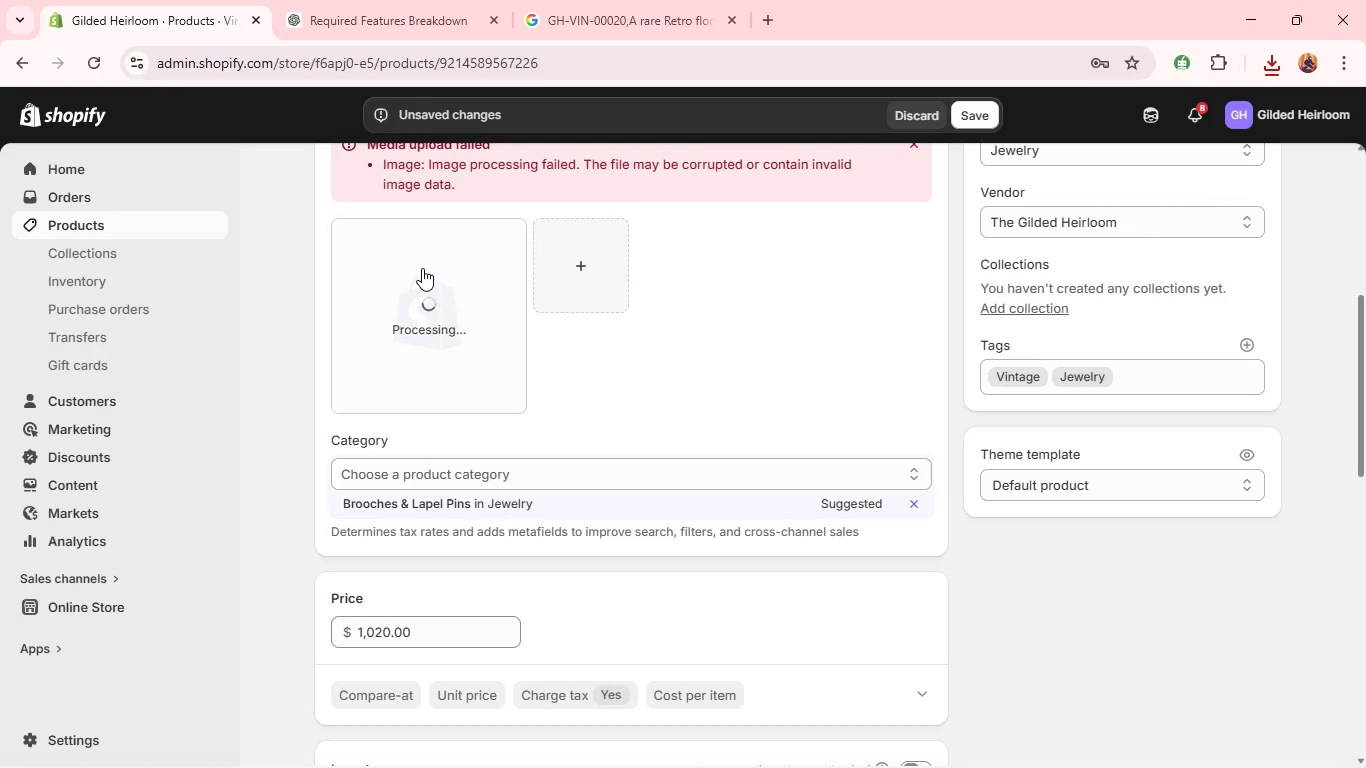 
wait(7.73)
 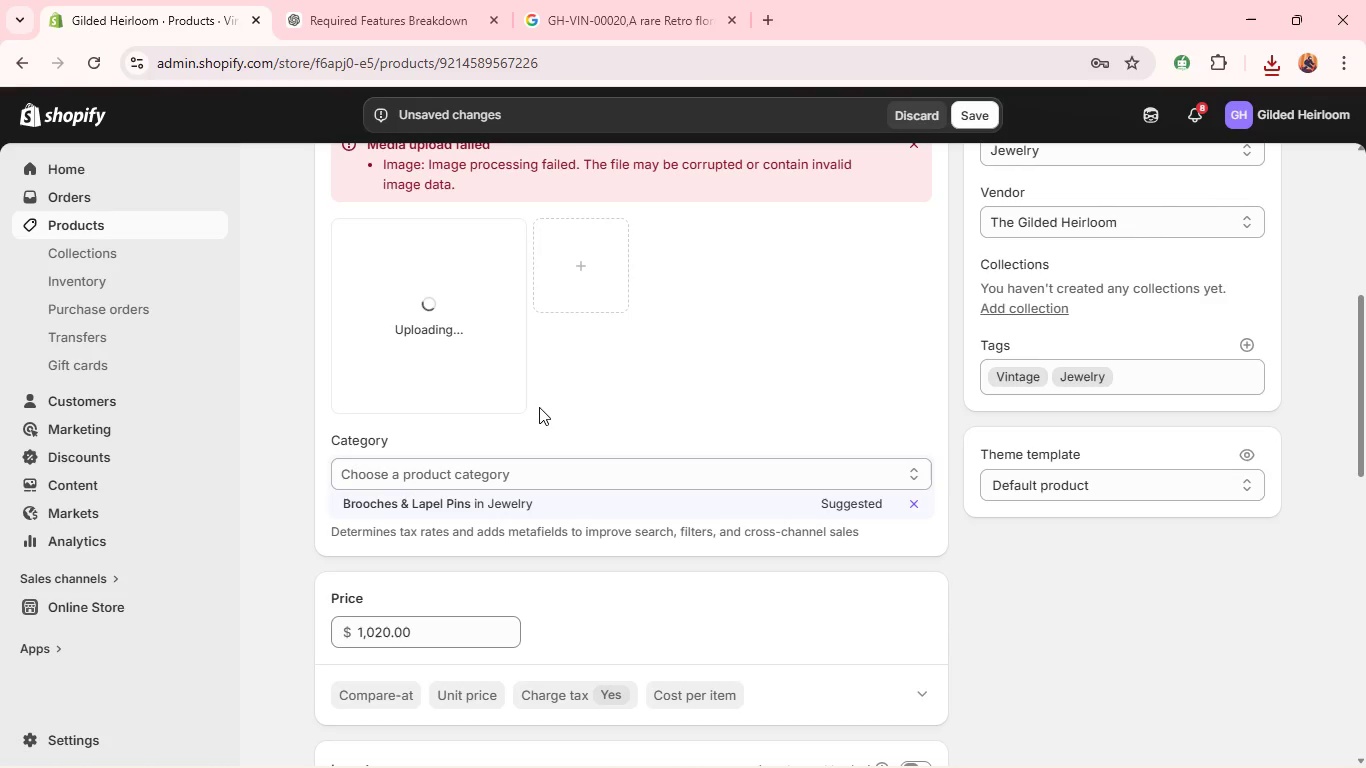 
left_click([422, 268])
 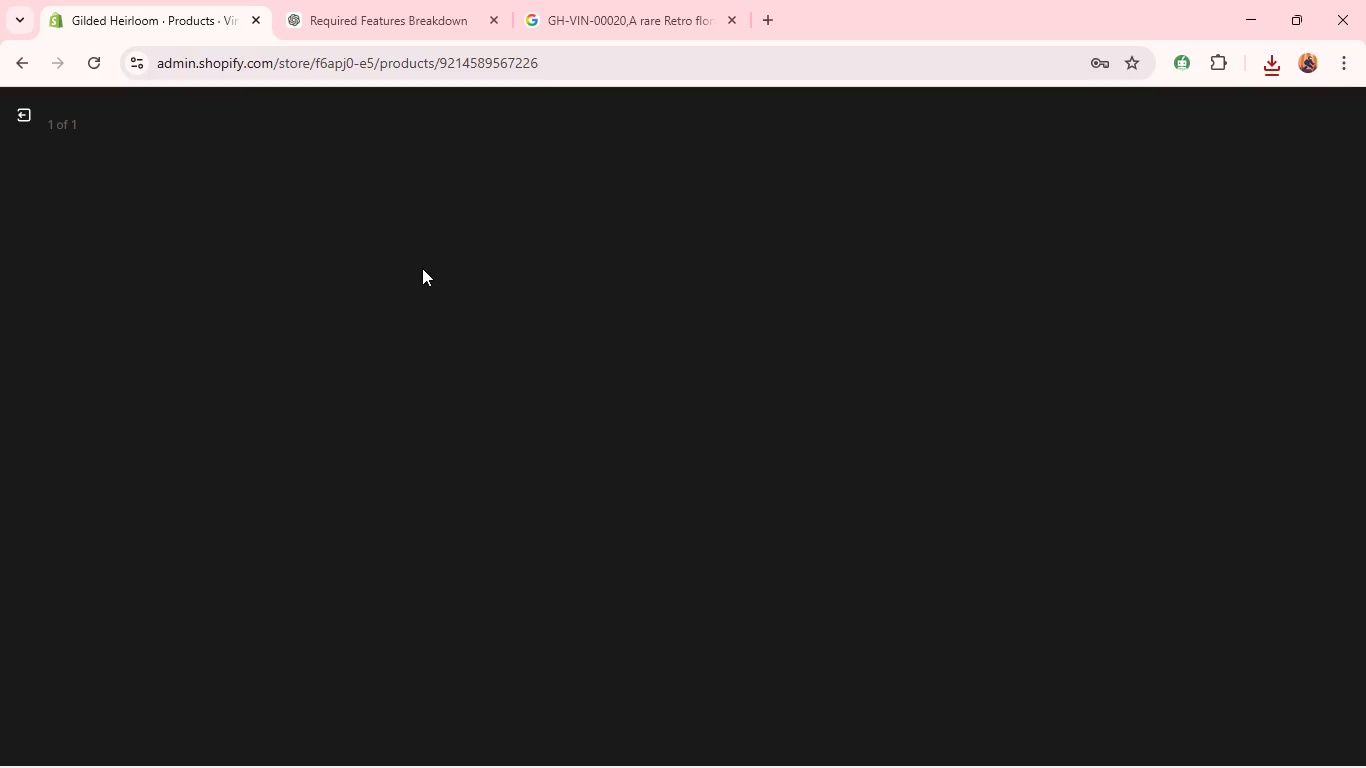 
mouse_move([1077, 346])
 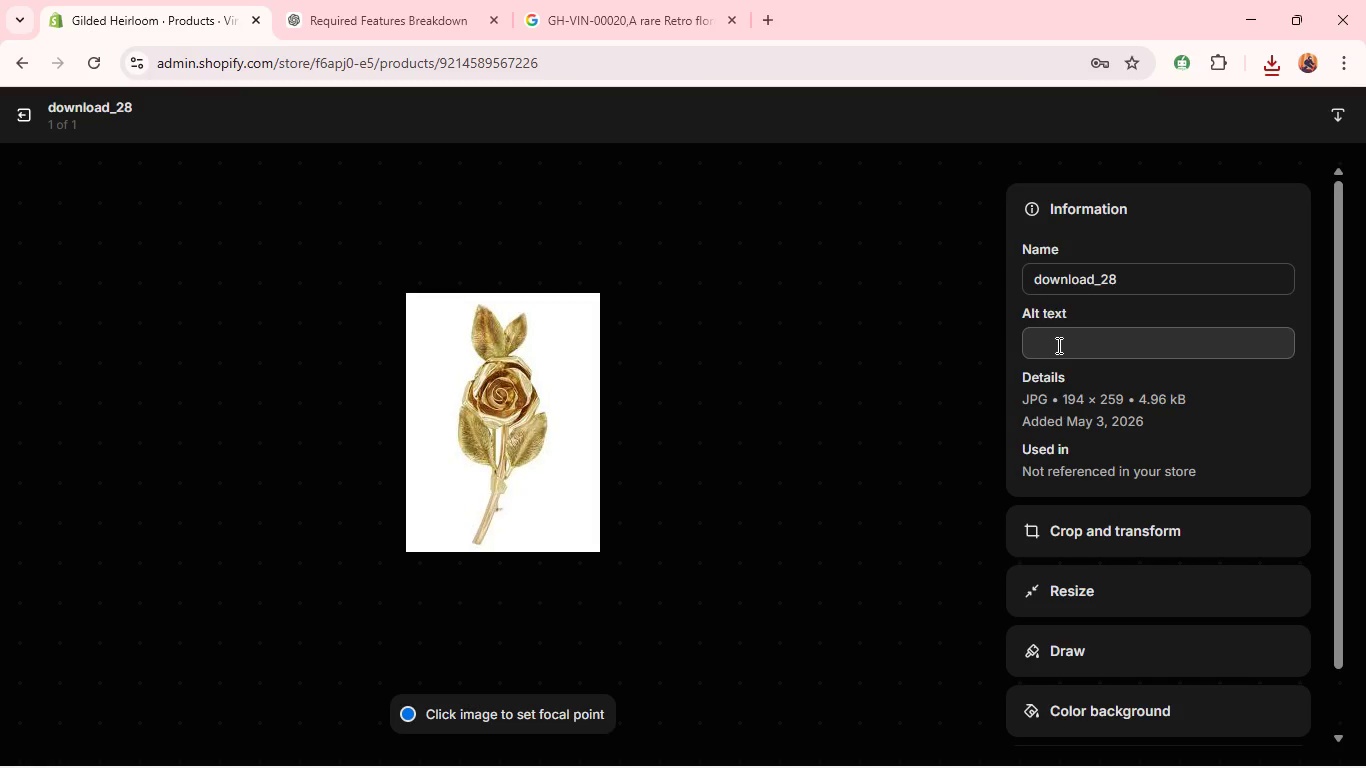 
left_click([1057, 345])
 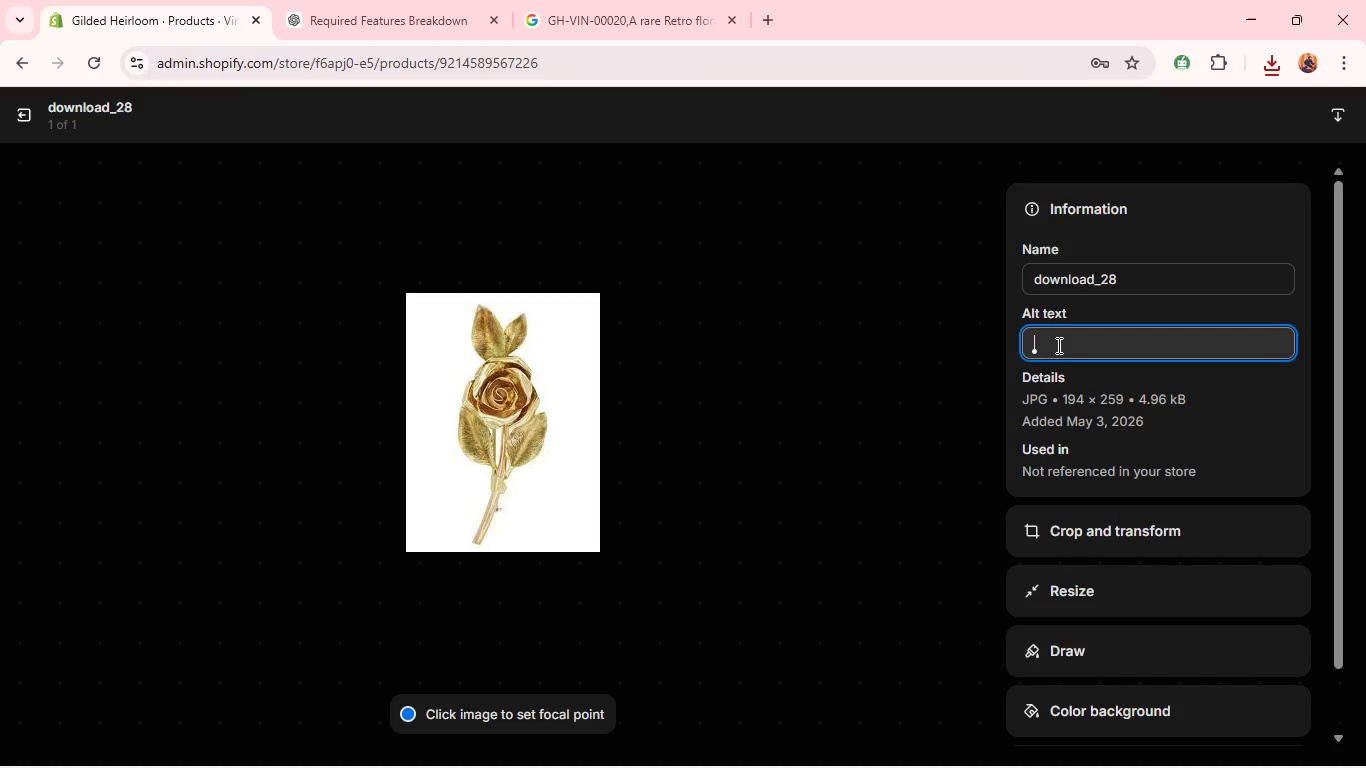 
key(Control+V)
 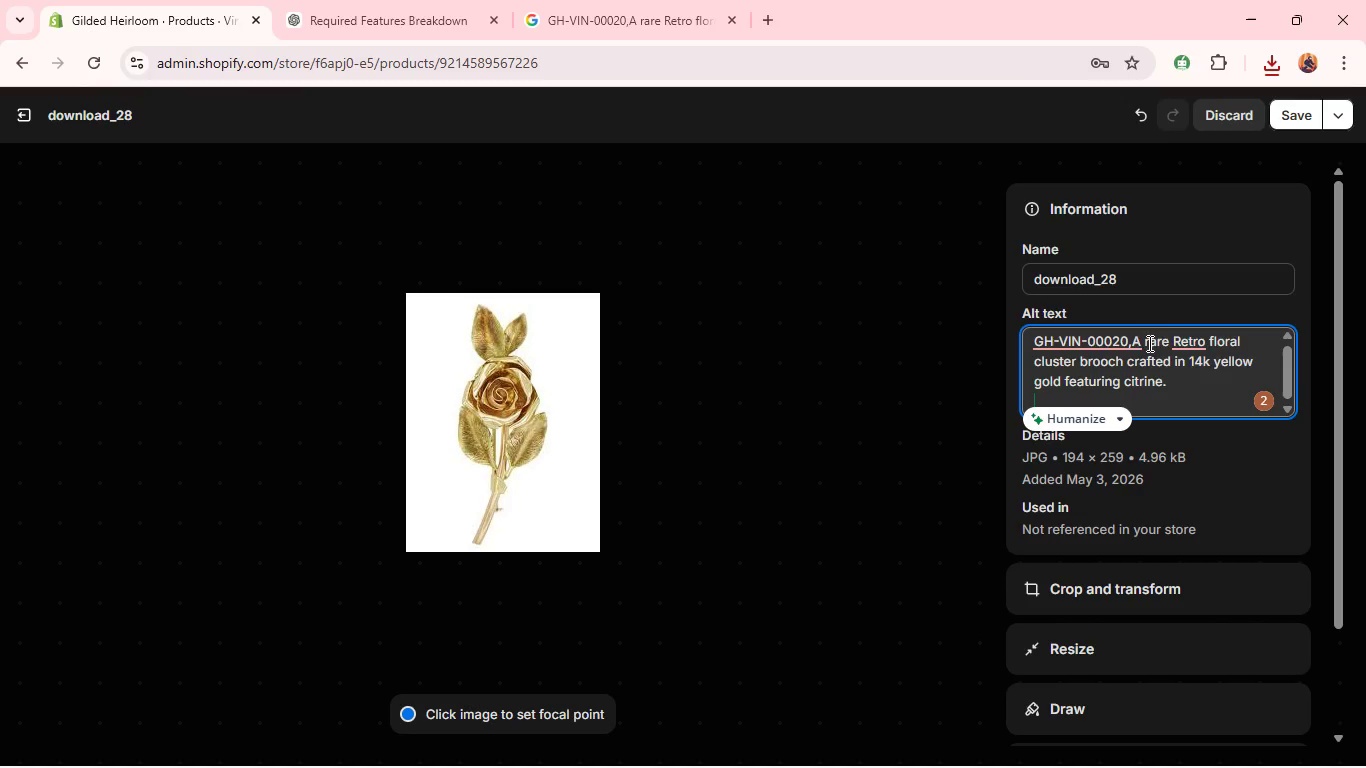 
left_click([1137, 343])
 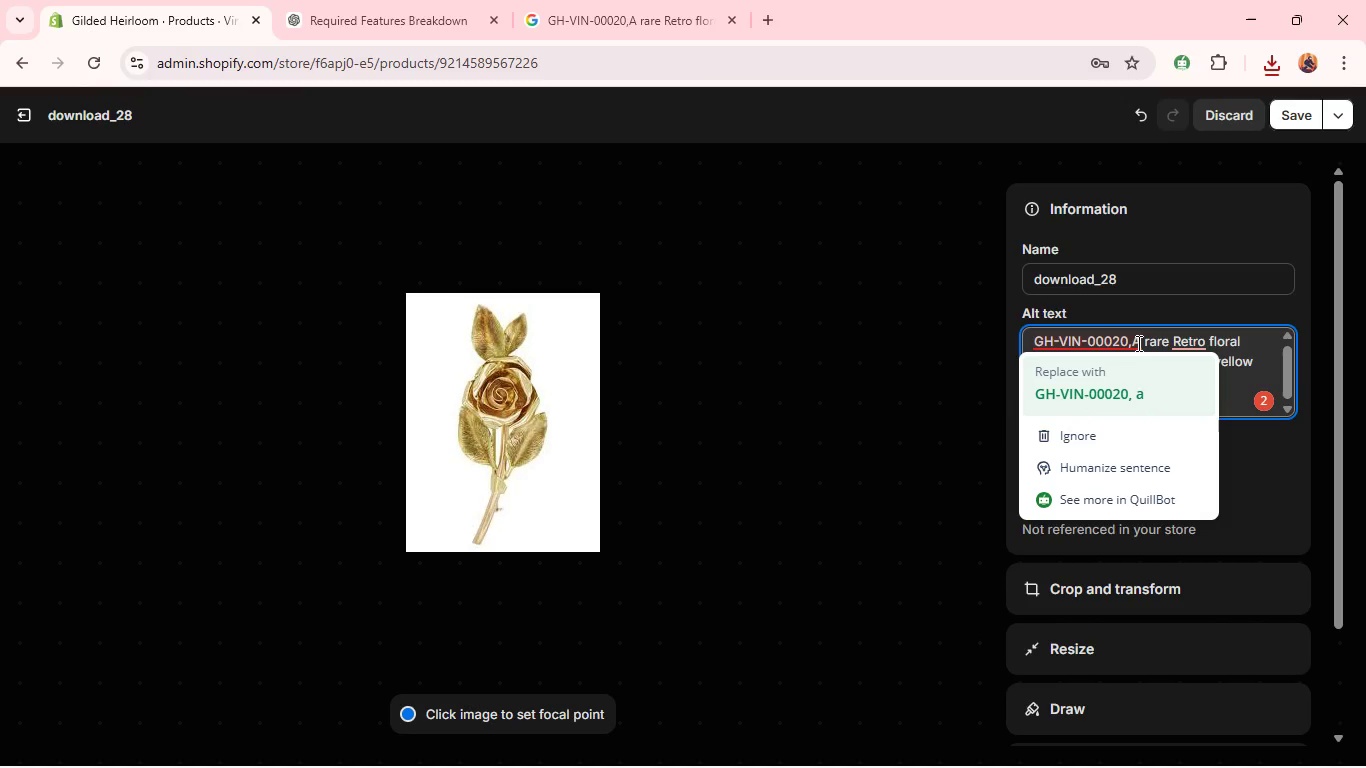 
key(ArrowLeft)
 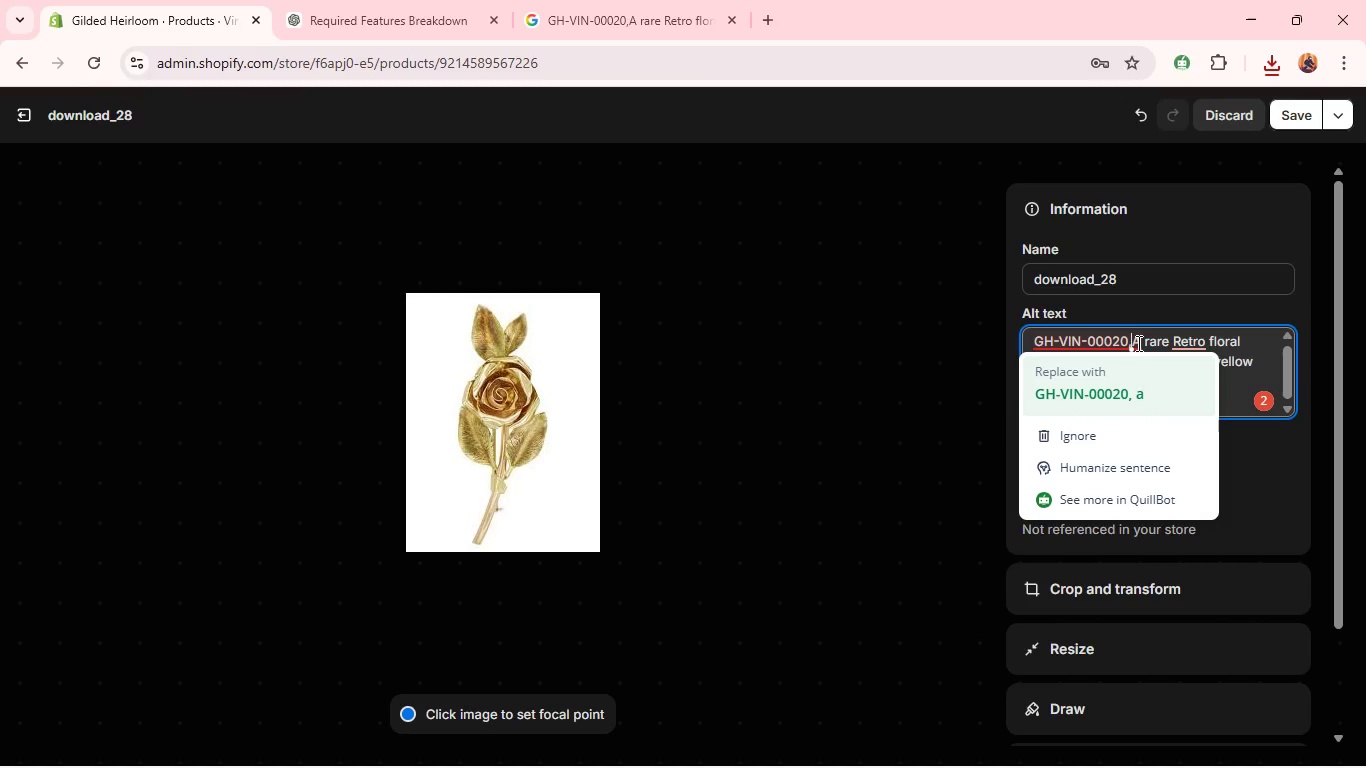 
hold_key(key=Backspace, duration=1.47)
 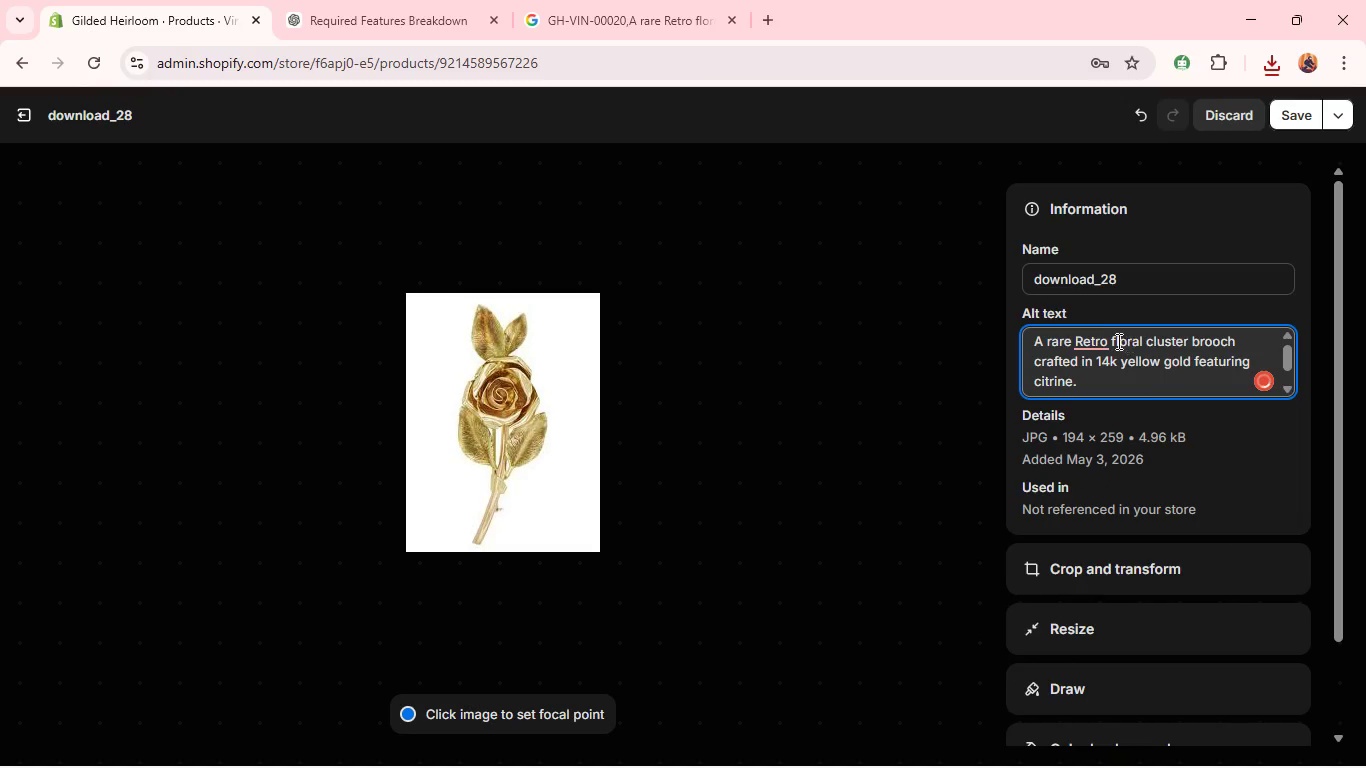 
left_click([1085, 396])
 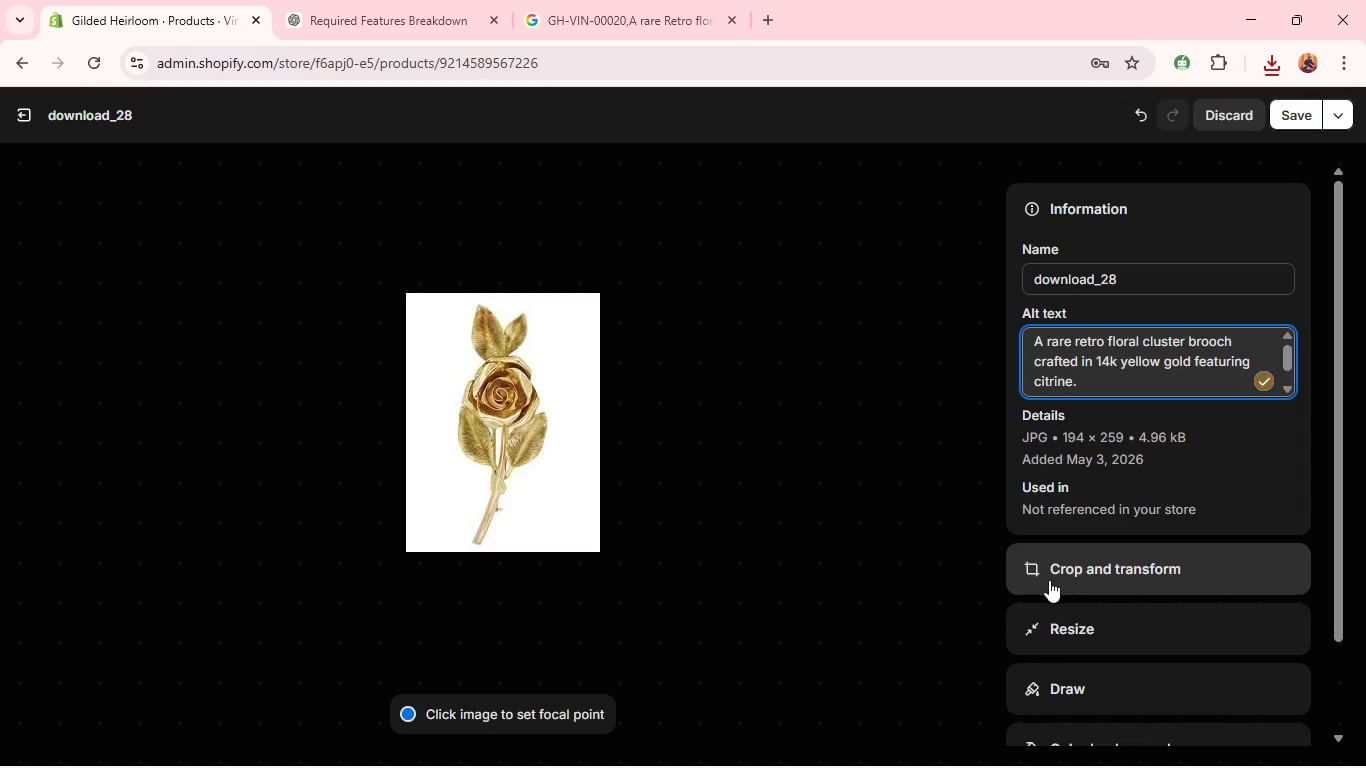 
left_click([1049, 580])
 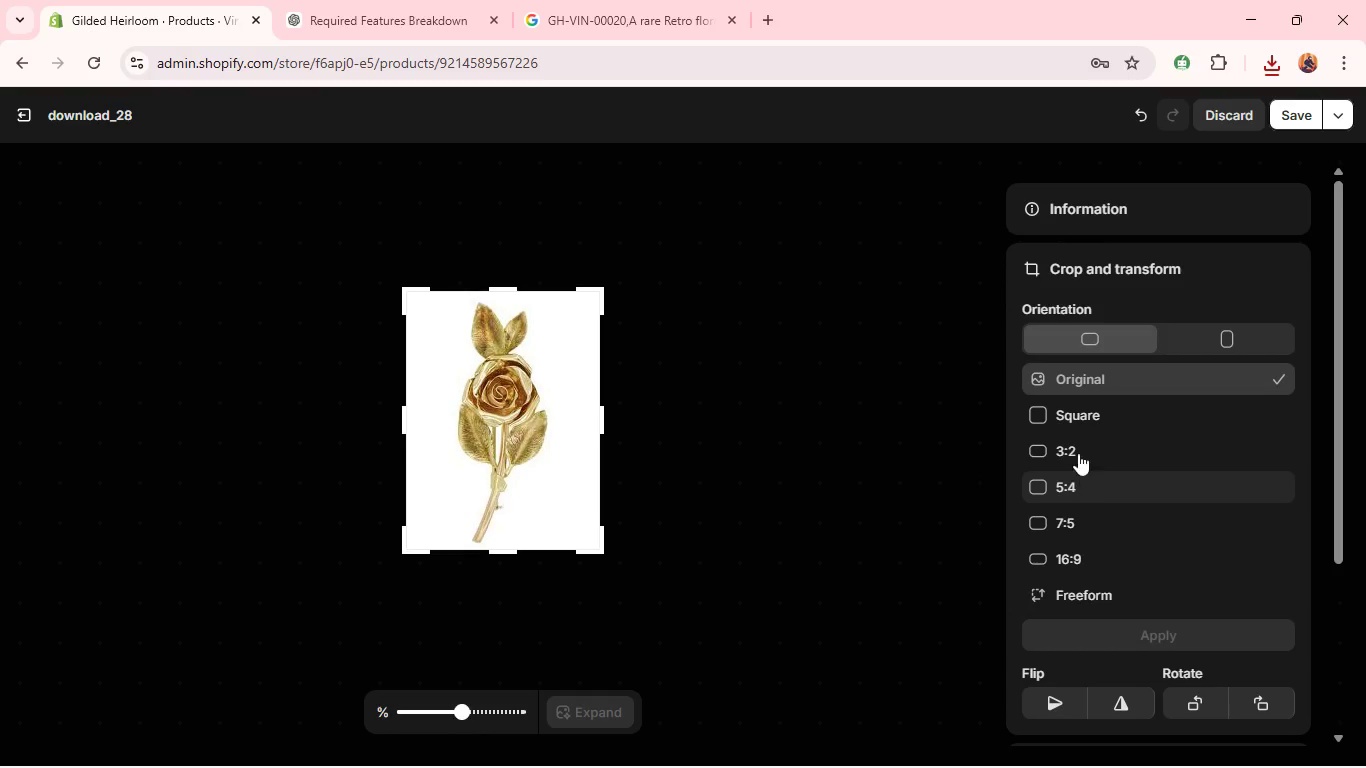 
left_click([1089, 405])
 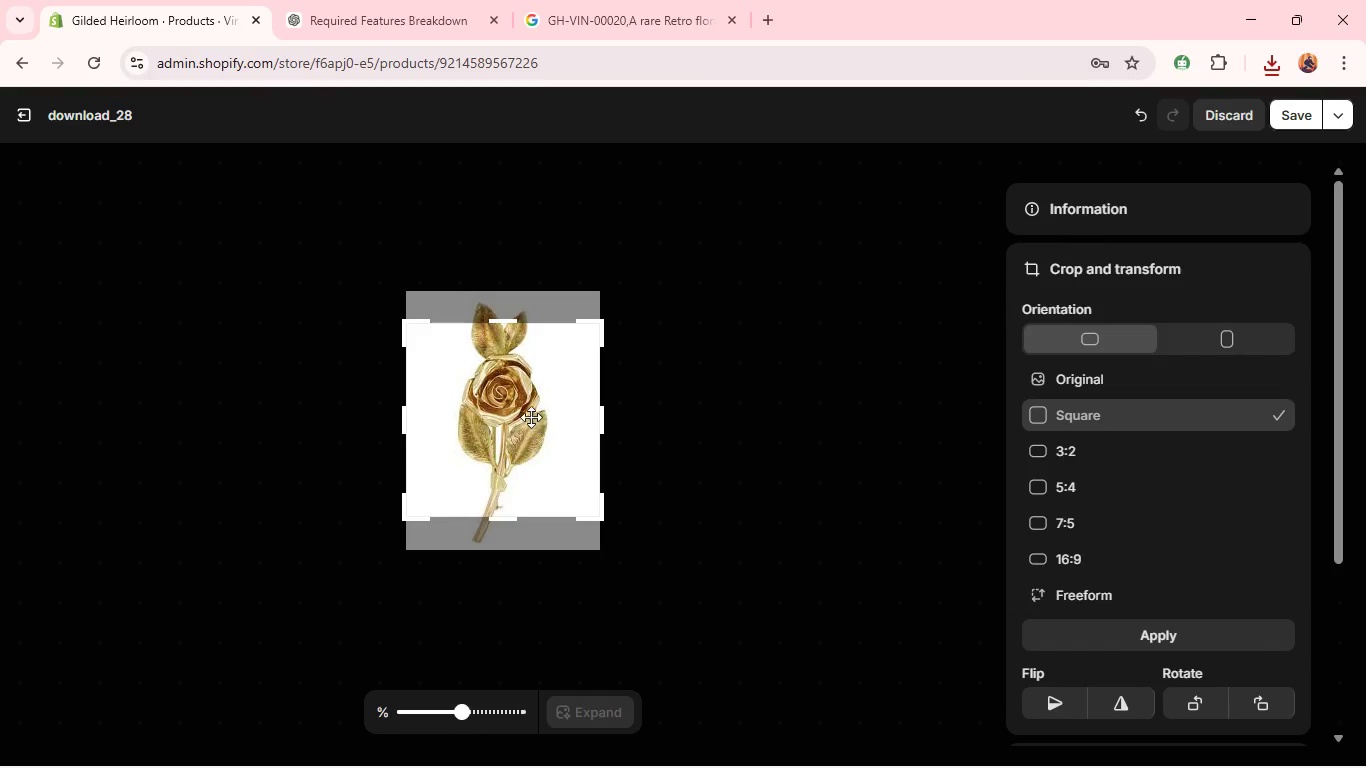 
left_click_drag(start_coordinate=[526, 415], to_coordinate=[529, 390])
 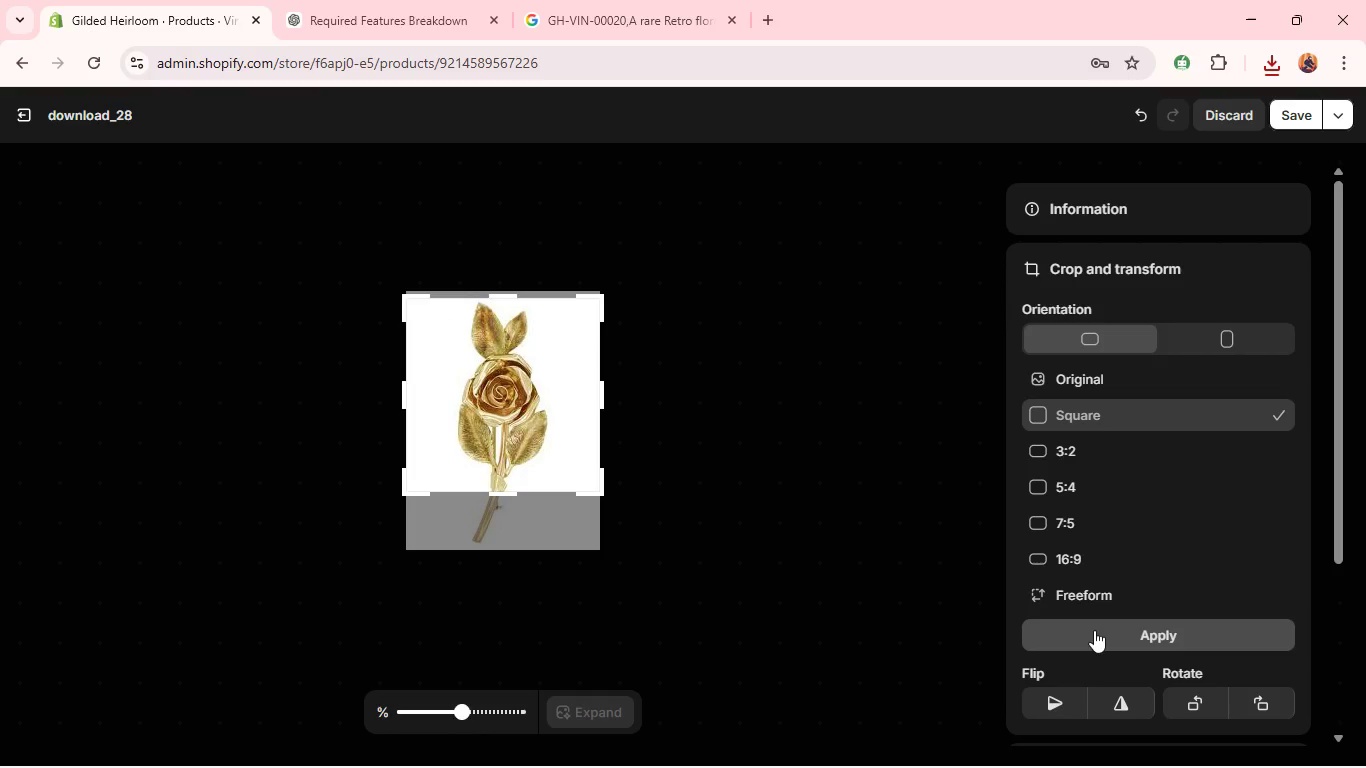 
left_click([1094, 628])
 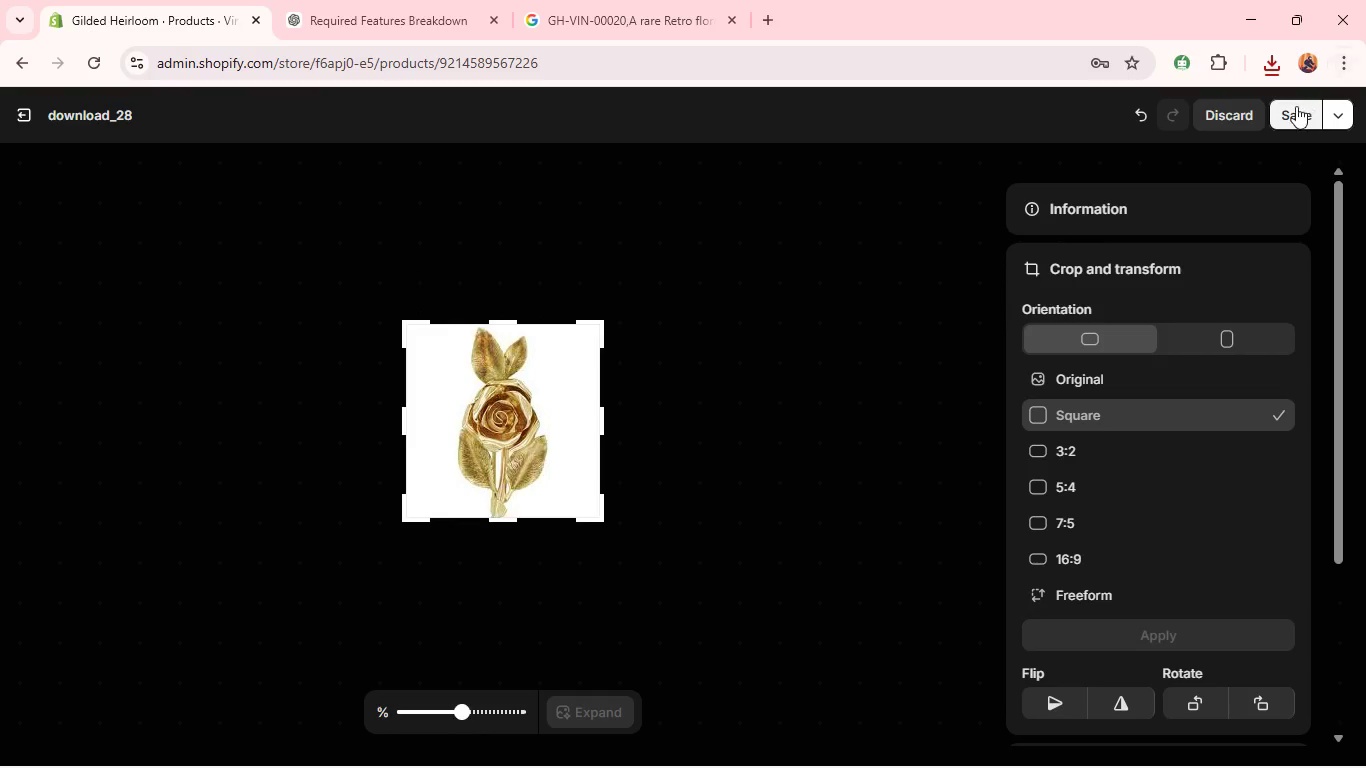 
left_click([1291, 112])
 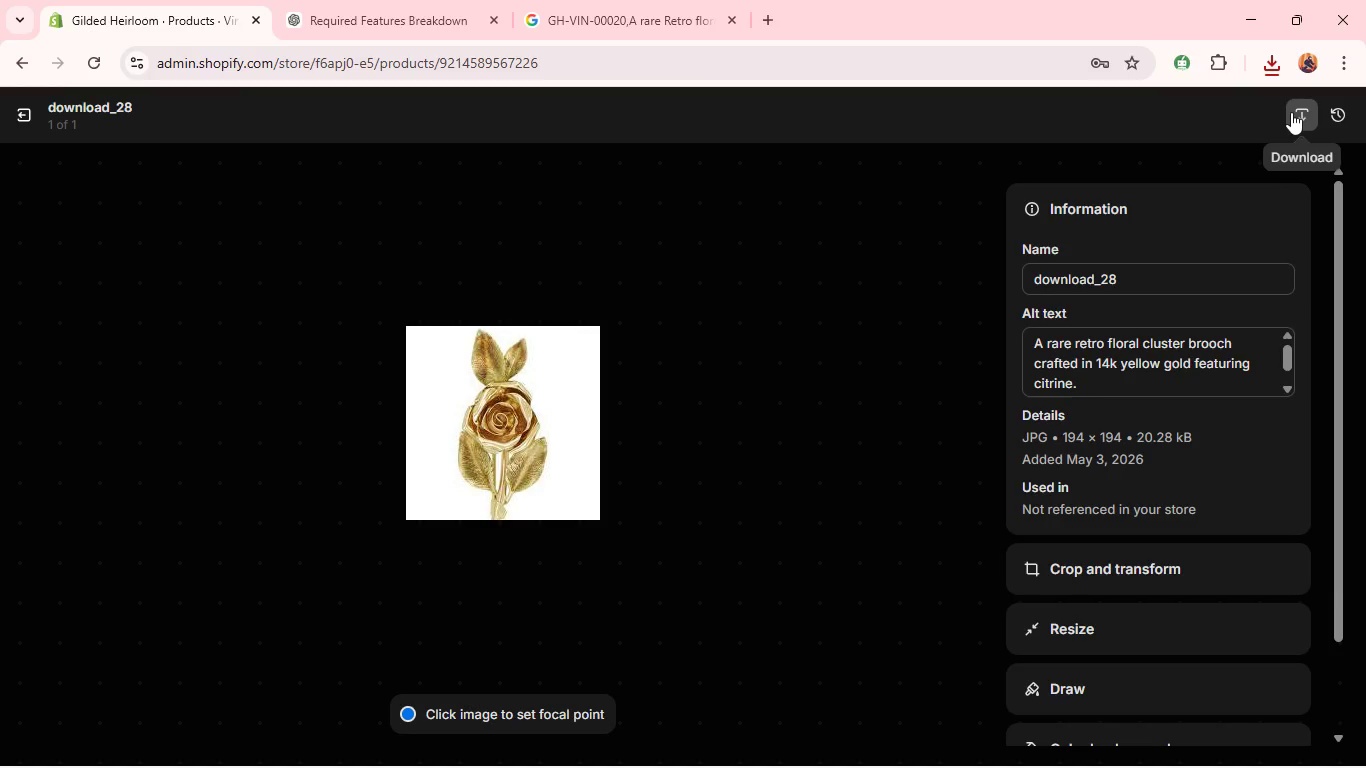 
wait(22.94)
 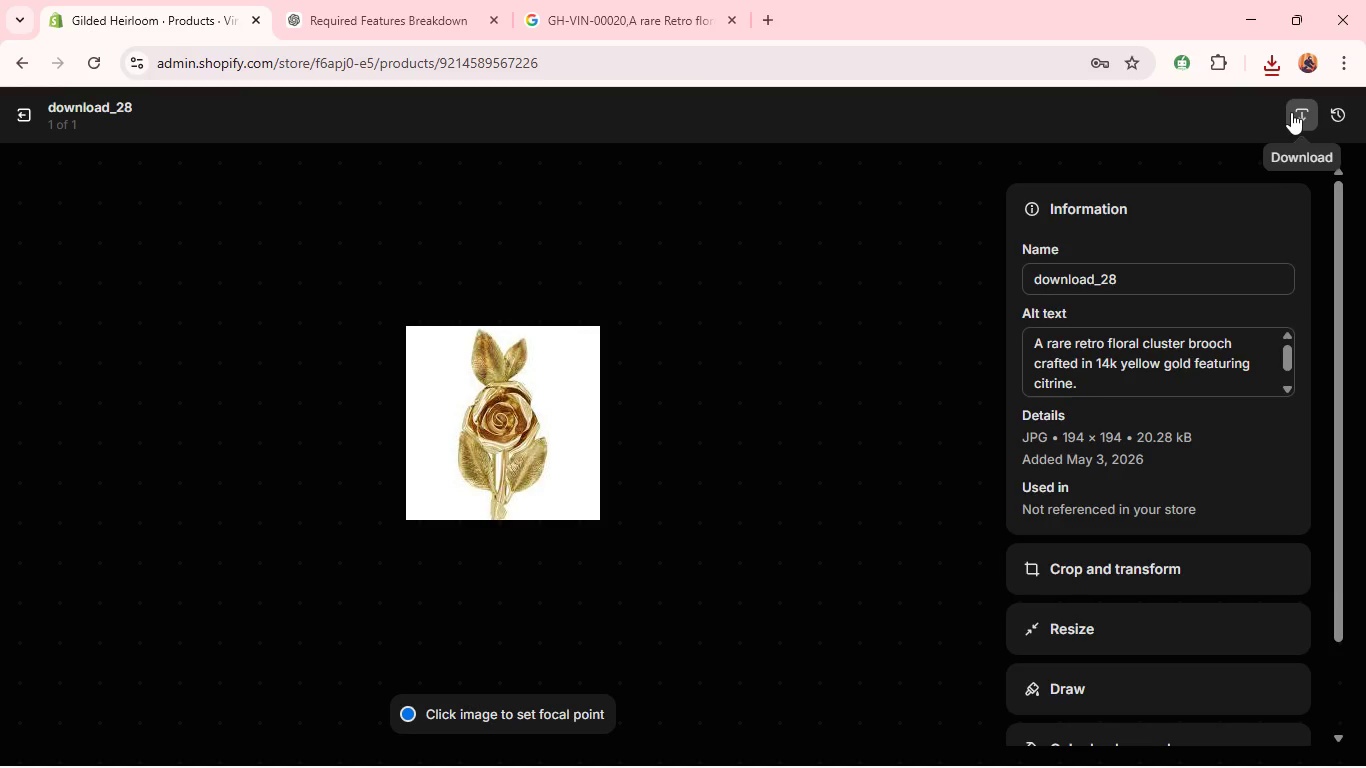 
left_click([25, 112])
 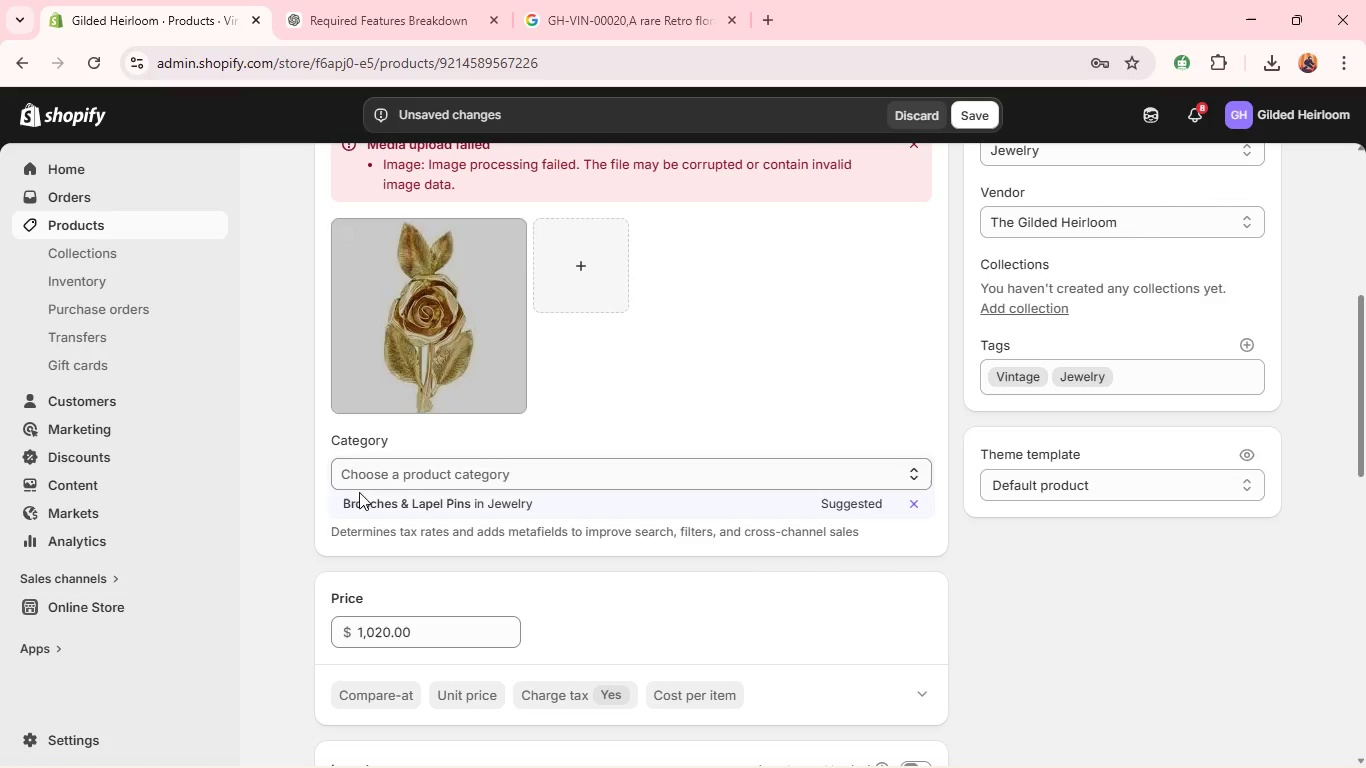 
left_click([358, 495])
 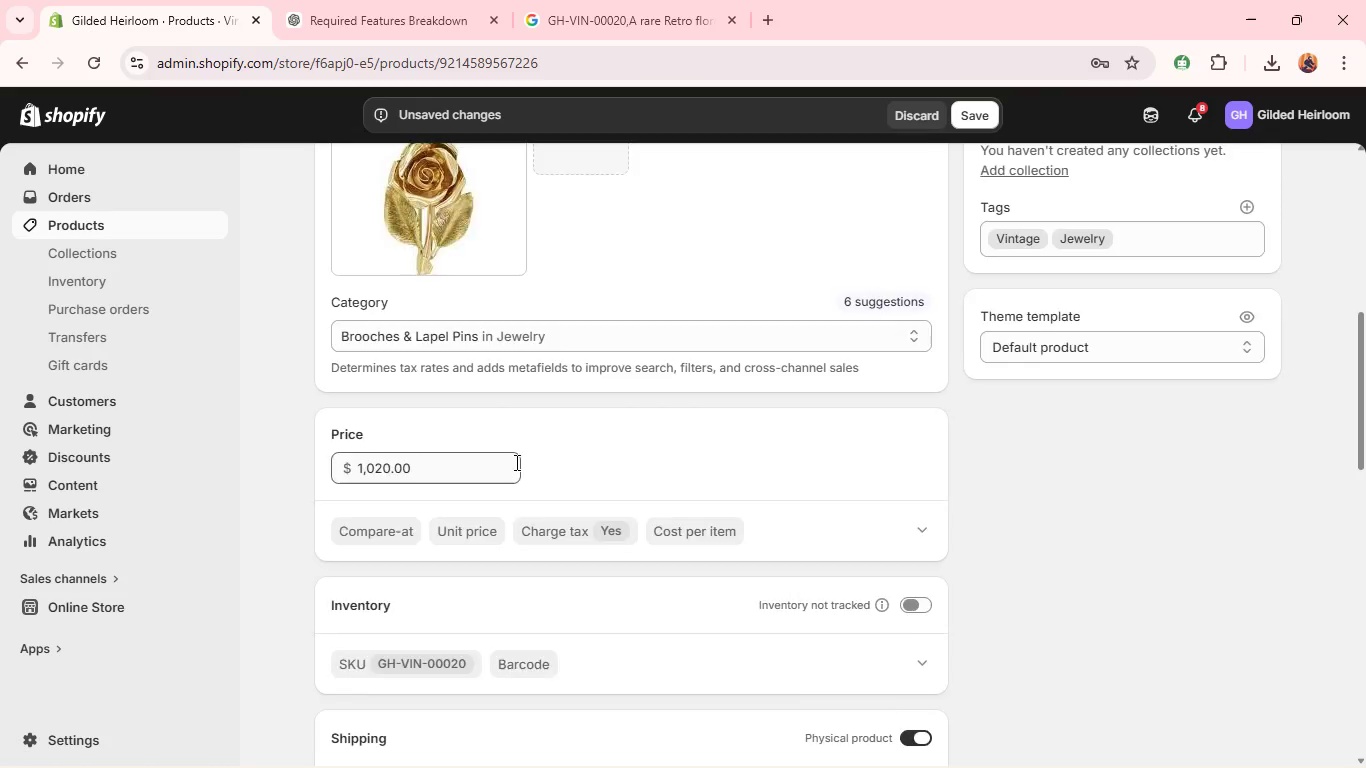 
wait(7.49)
 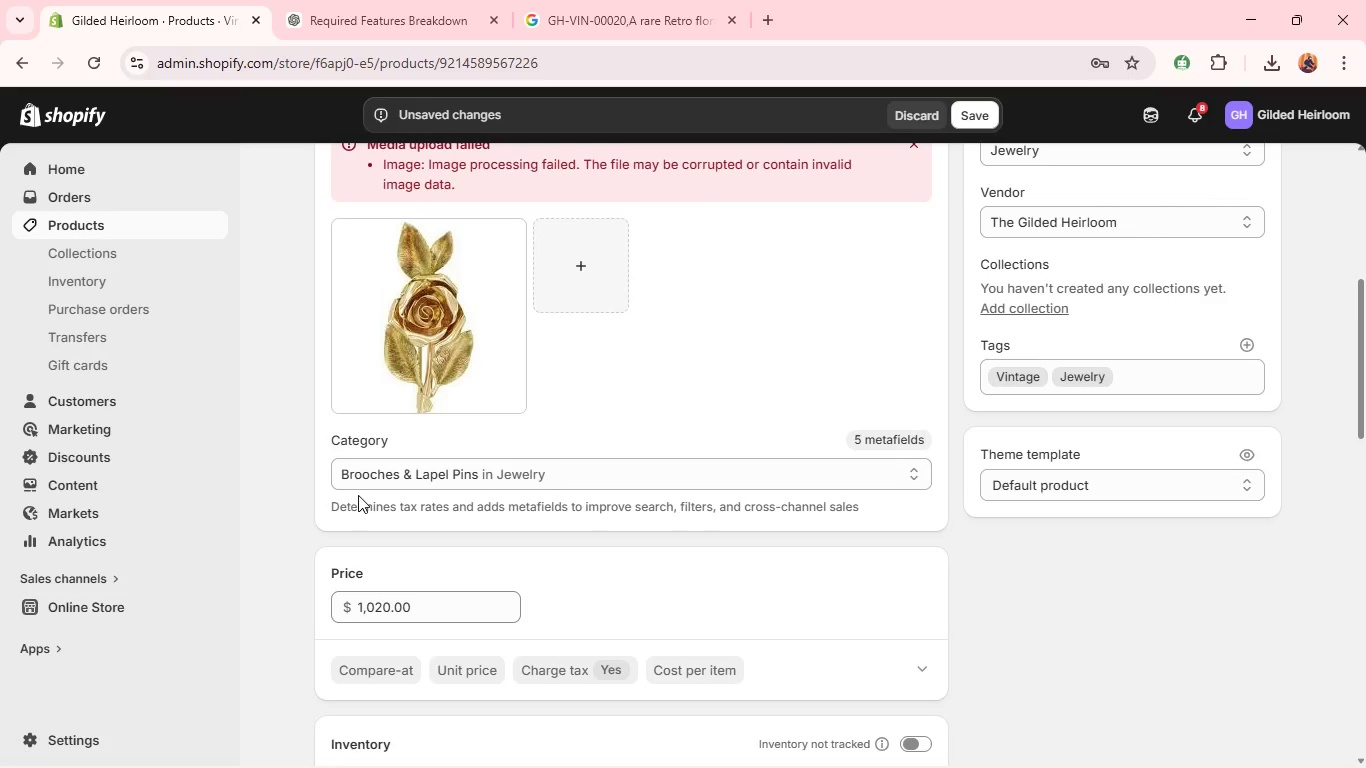 
left_click([1023, 356])
 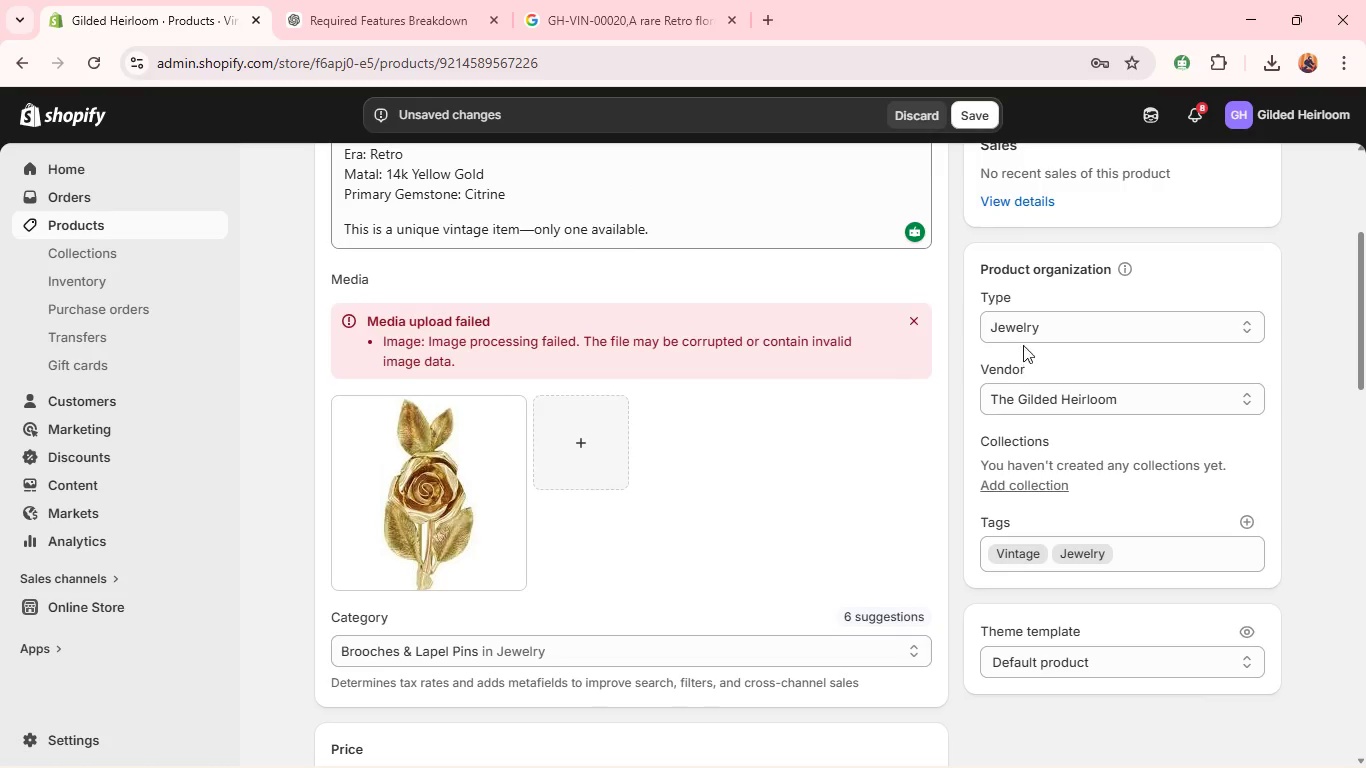 
left_click([1022, 334])
 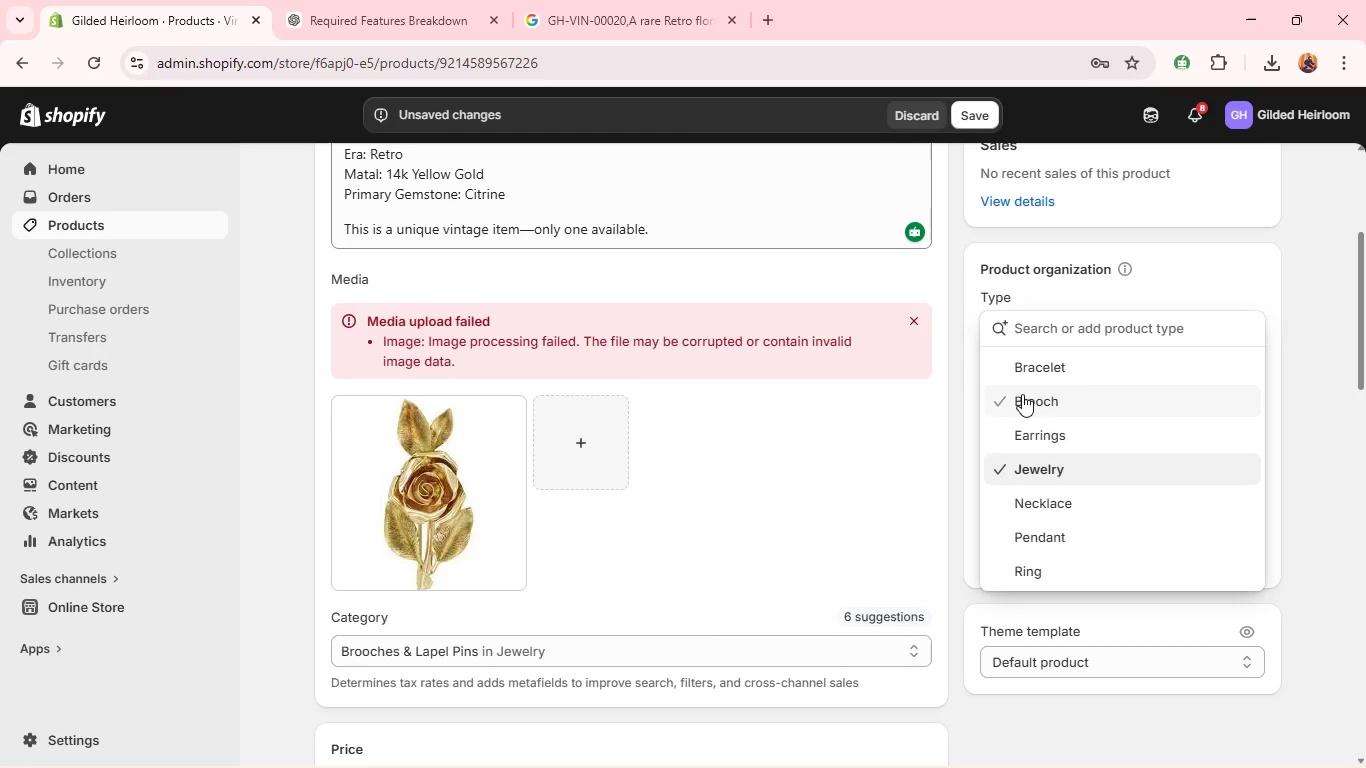 
left_click([1022, 394])
 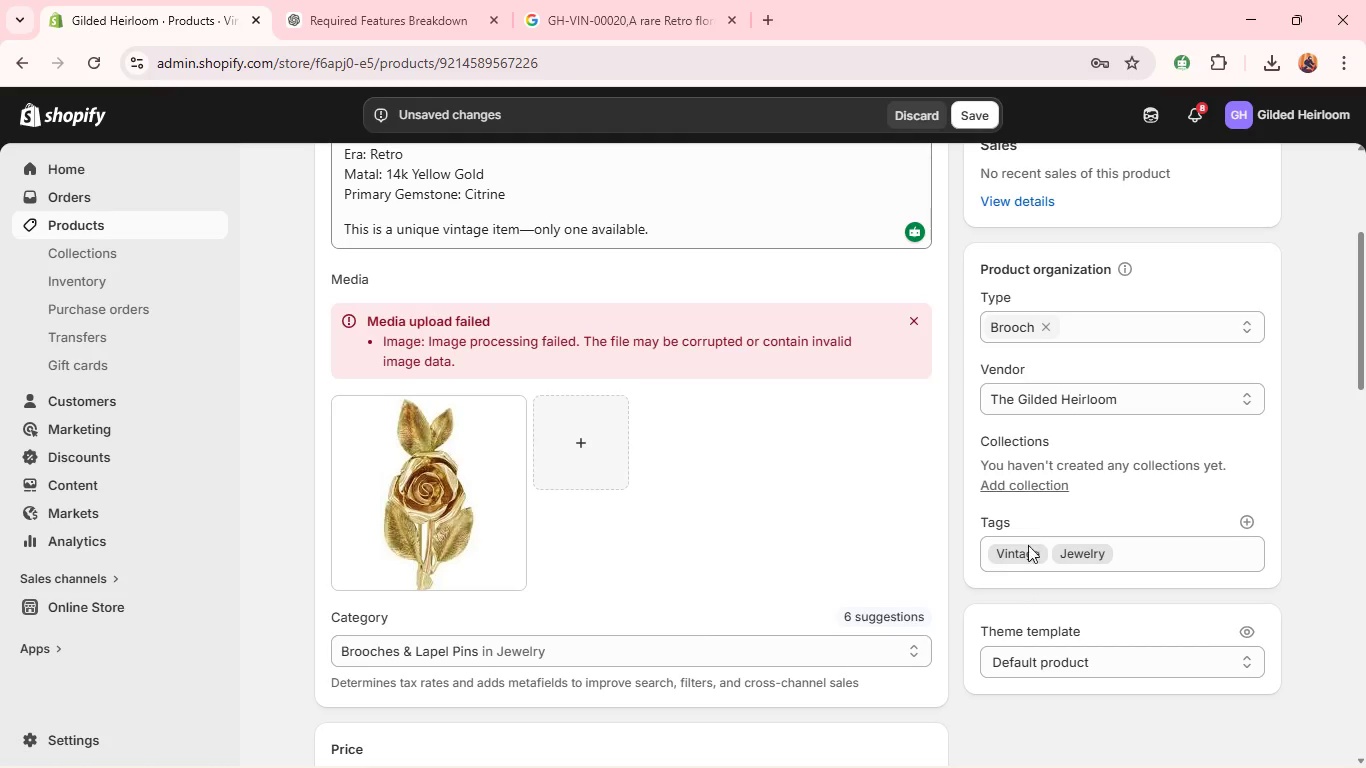 
left_click([1023, 559])
 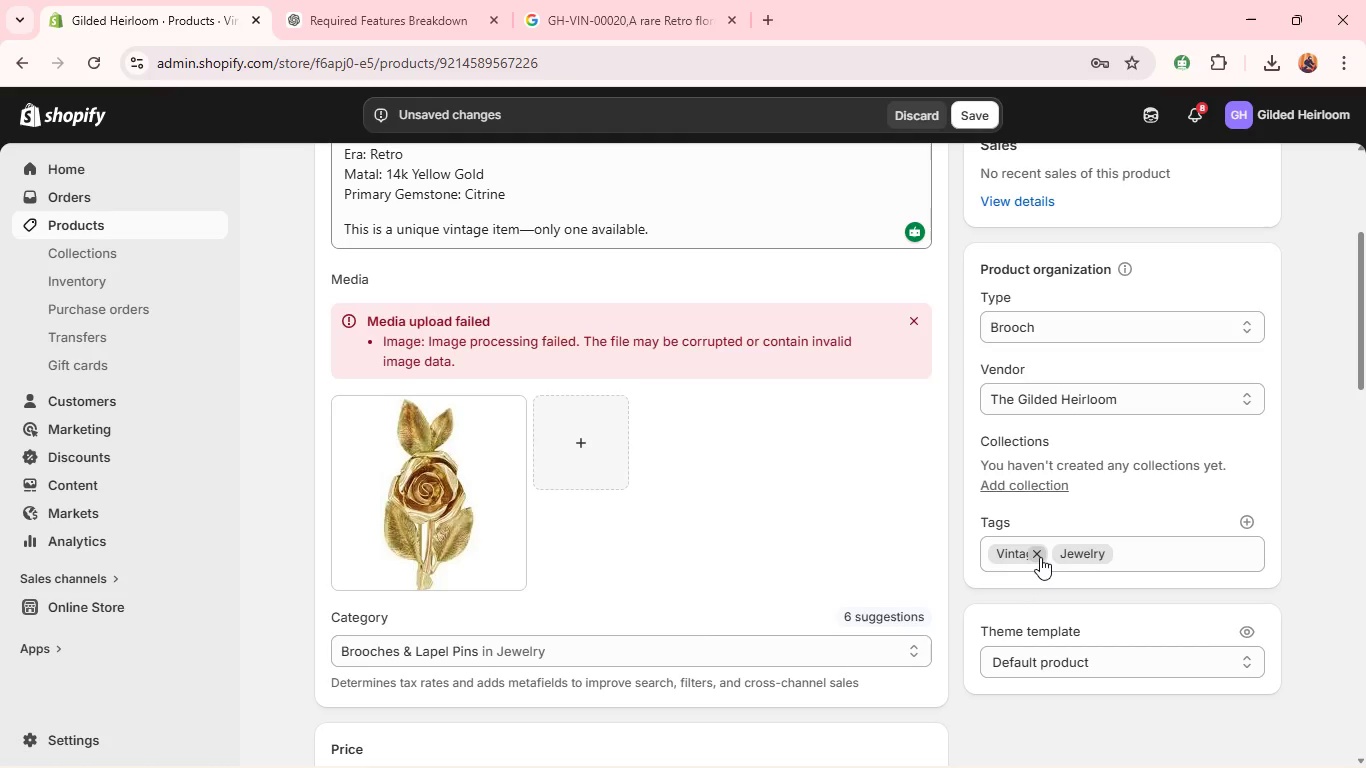 
left_click([1040, 557])
 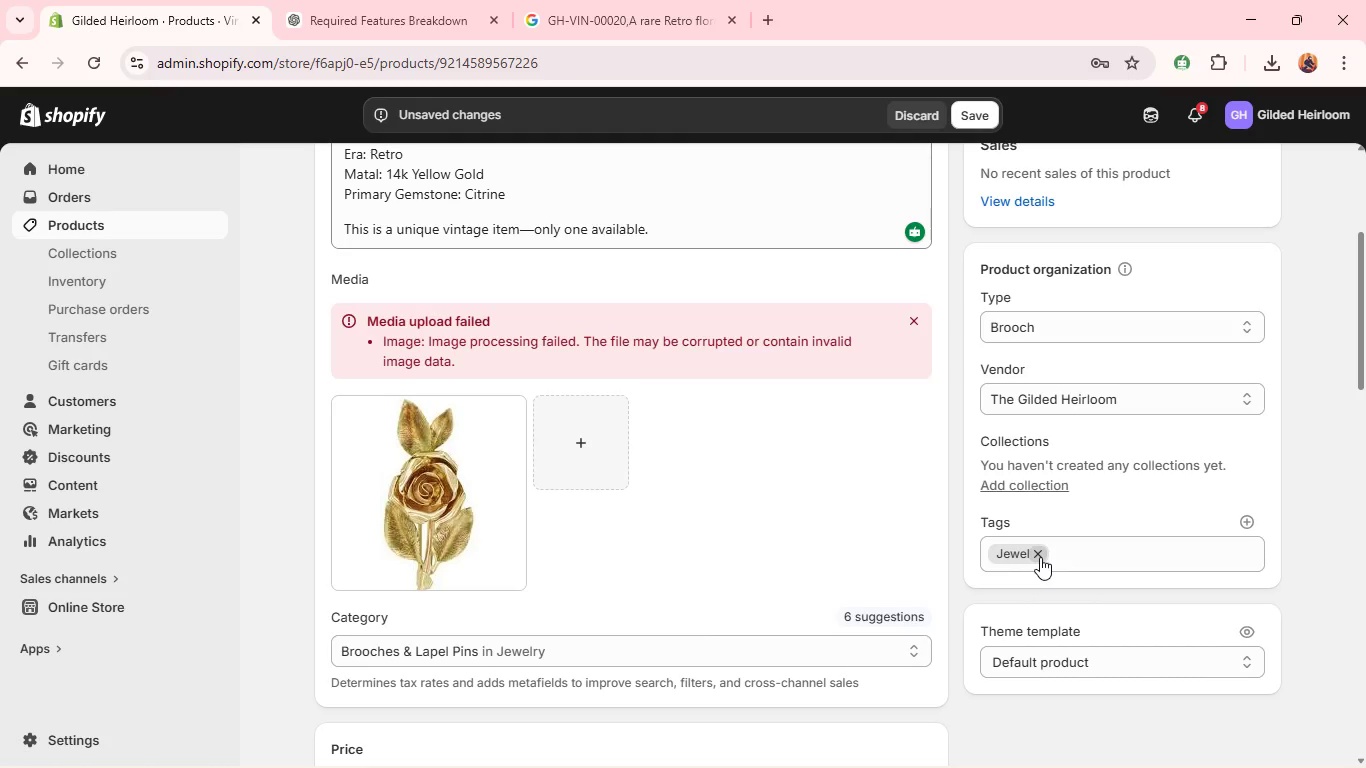 
left_click([1040, 557])
 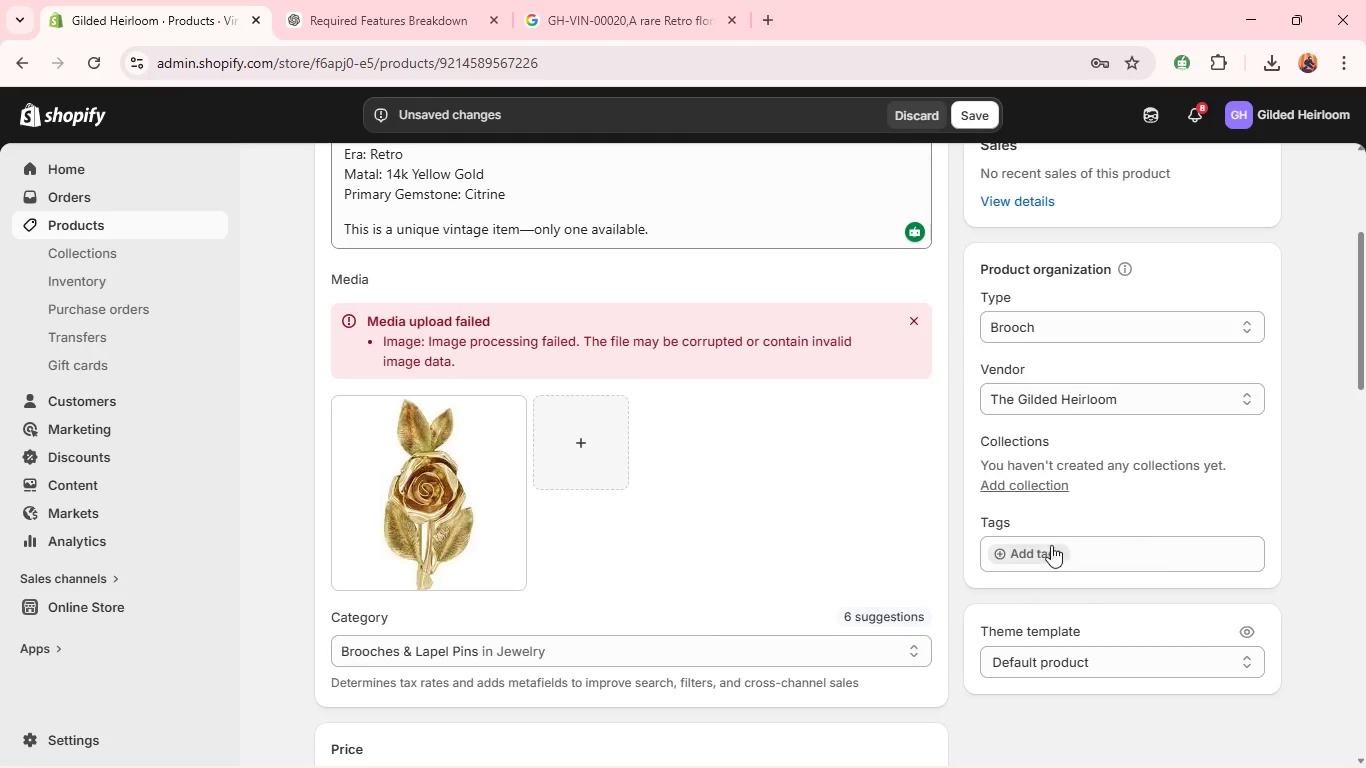 
left_click([1021, 552])
 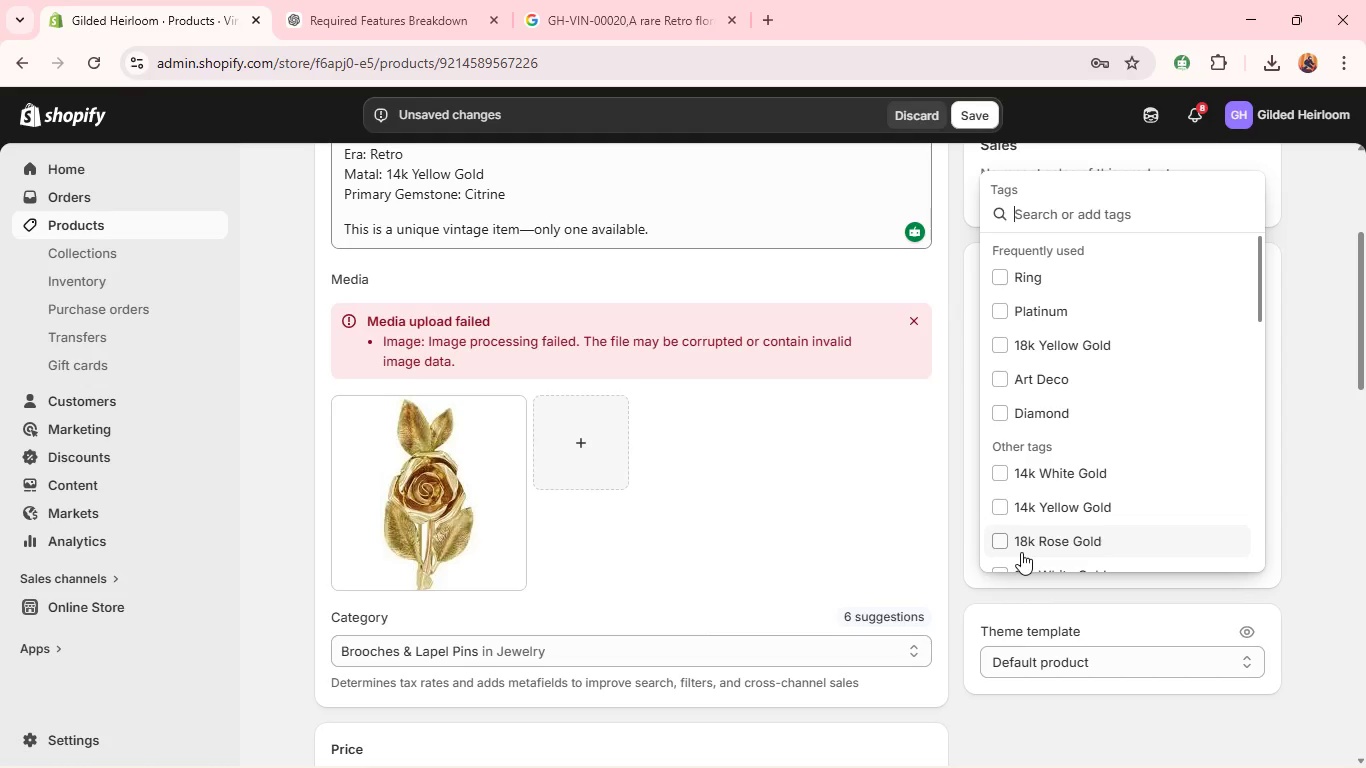 
type(Re)
 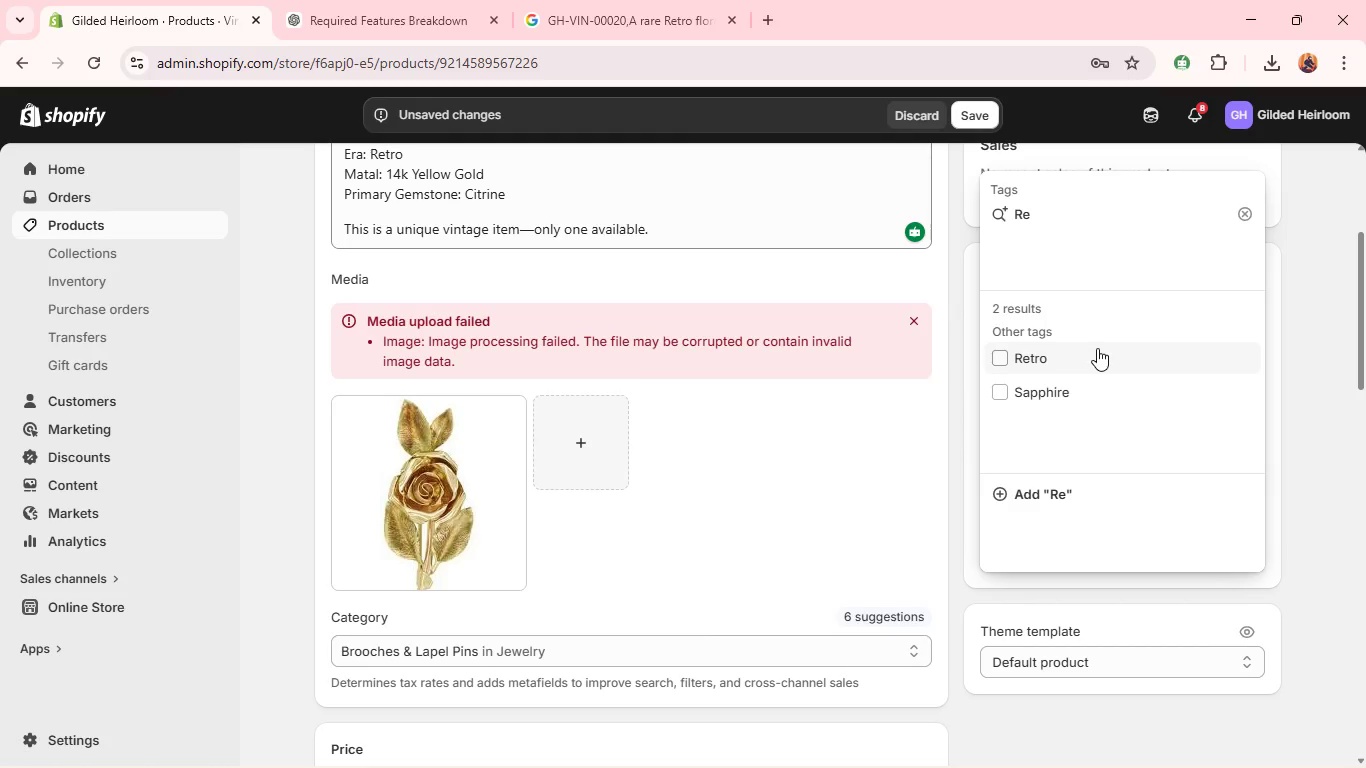 
left_click([1011, 354])
 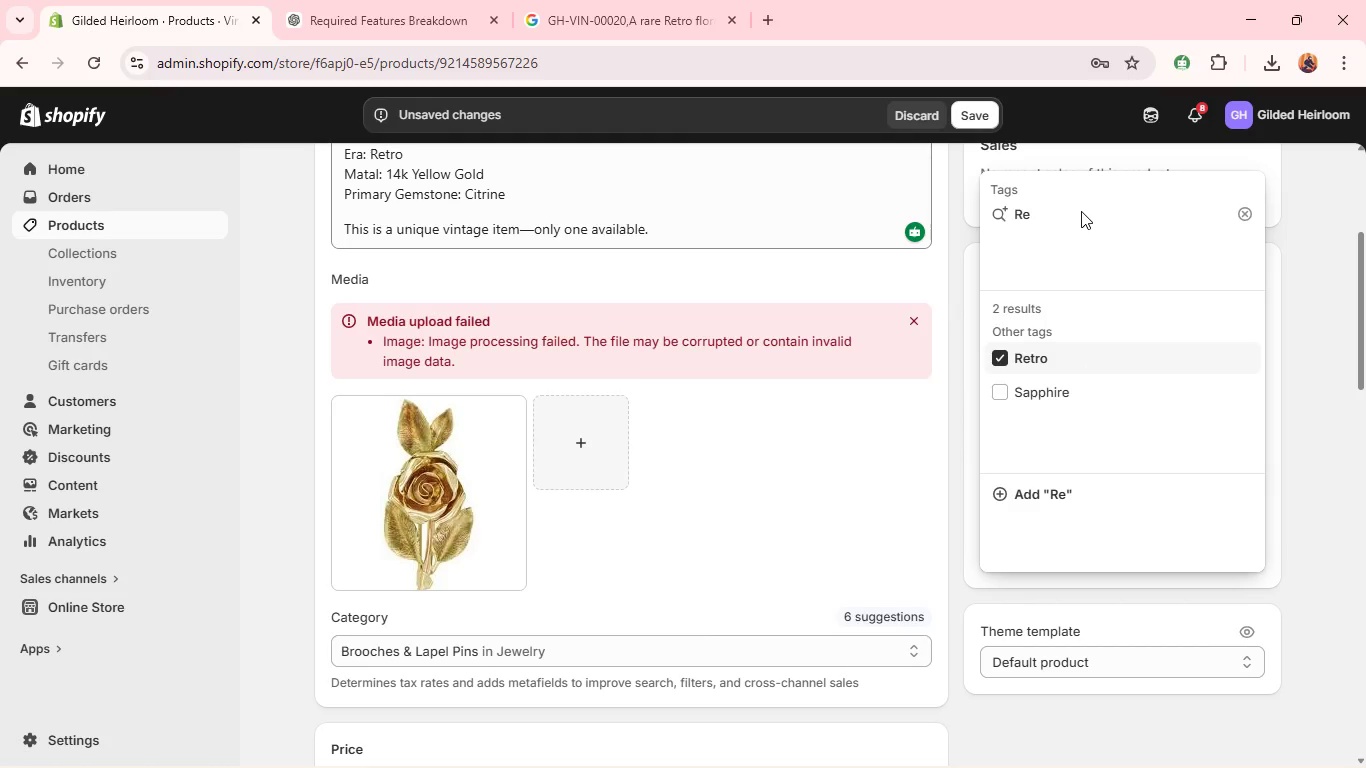 
double_click([1081, 211])
 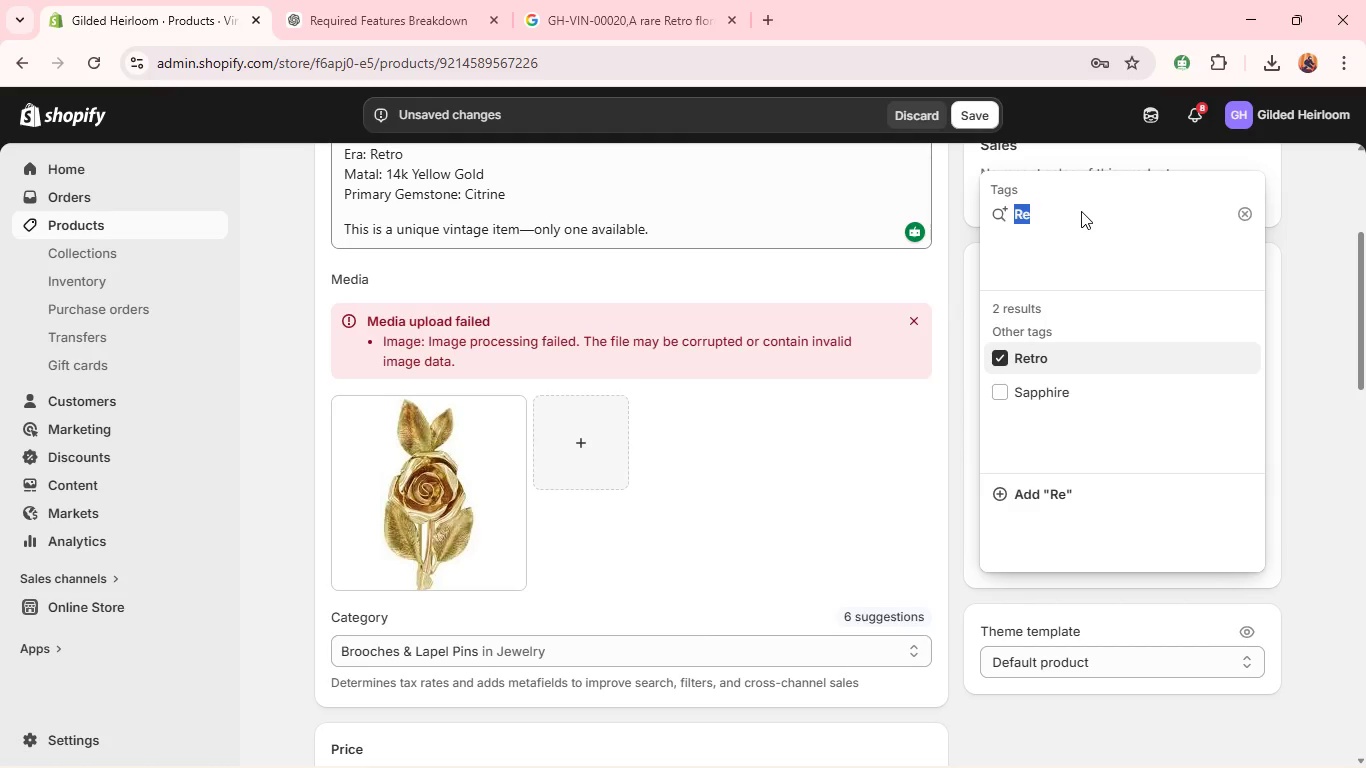 
triple_click([1081, 211])
 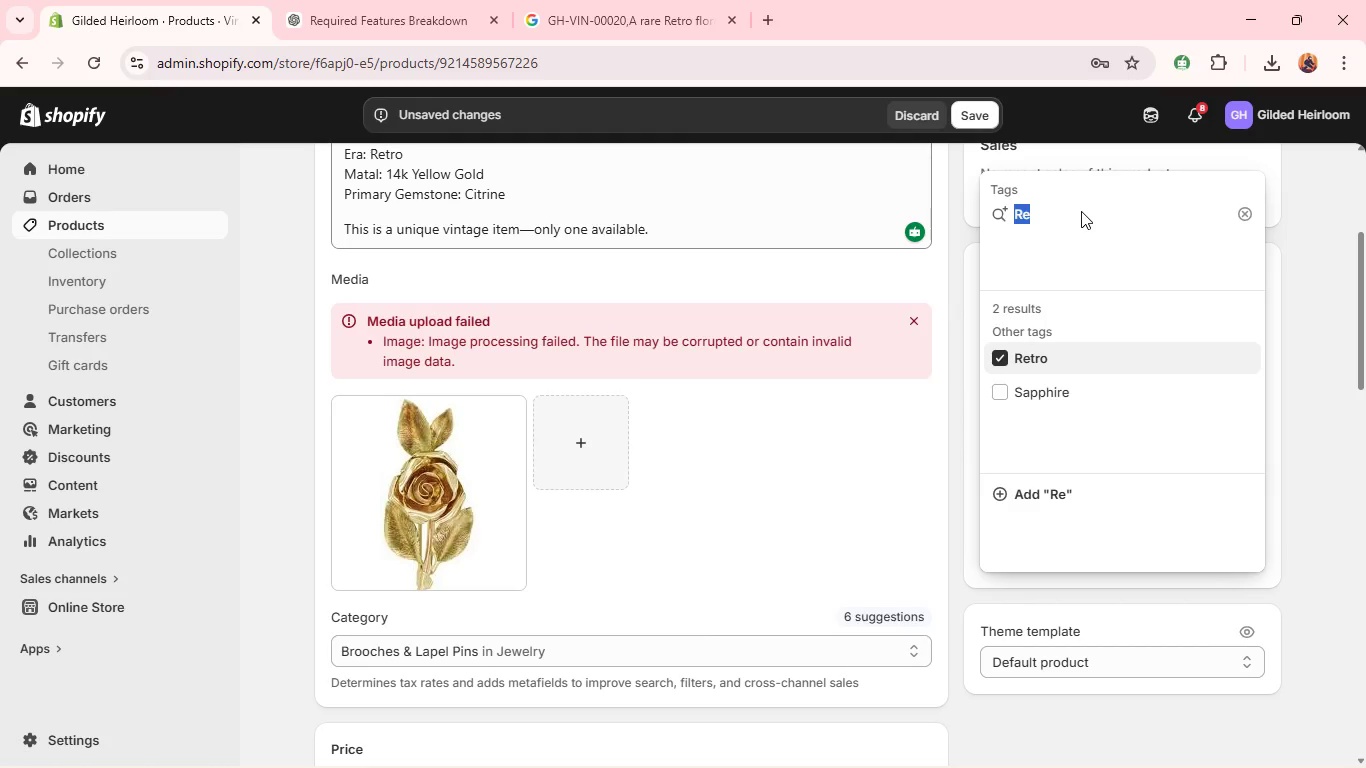 
key(1)
 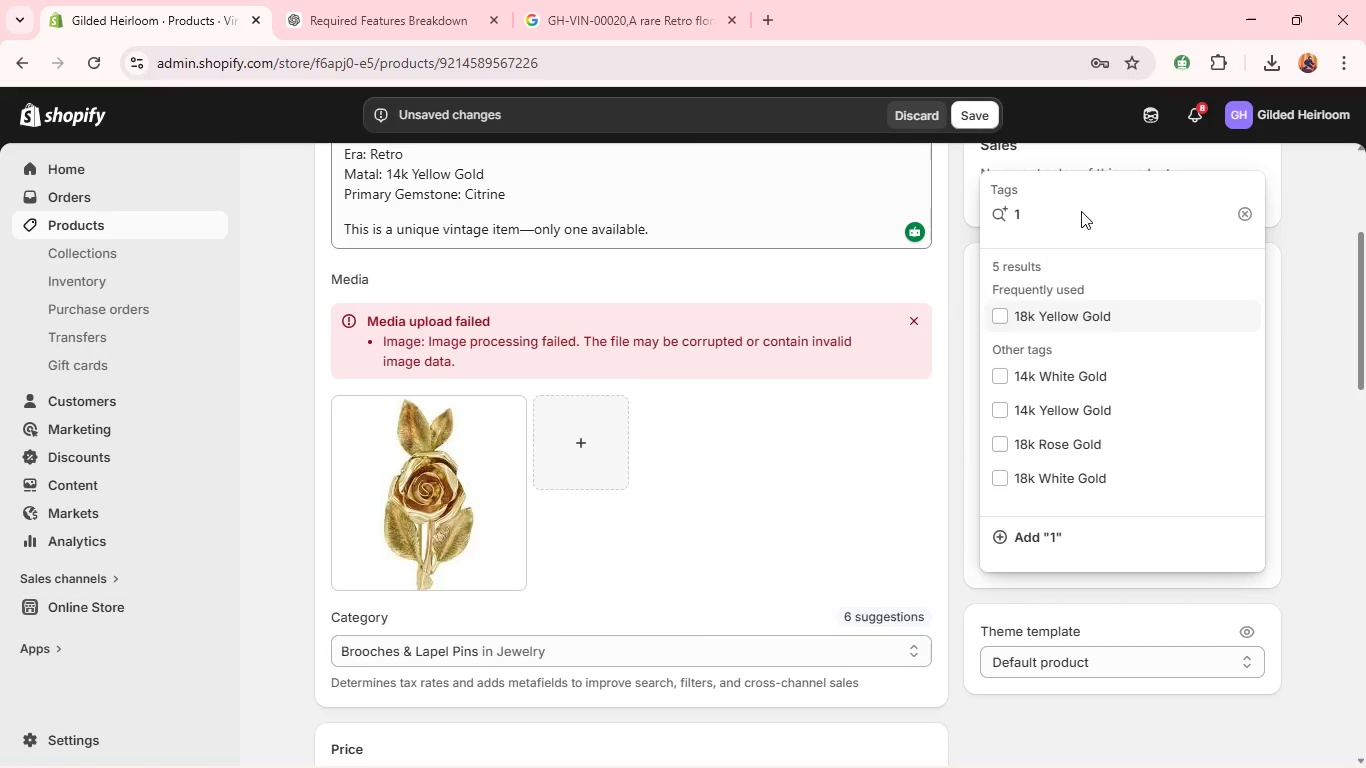 
key(4)
 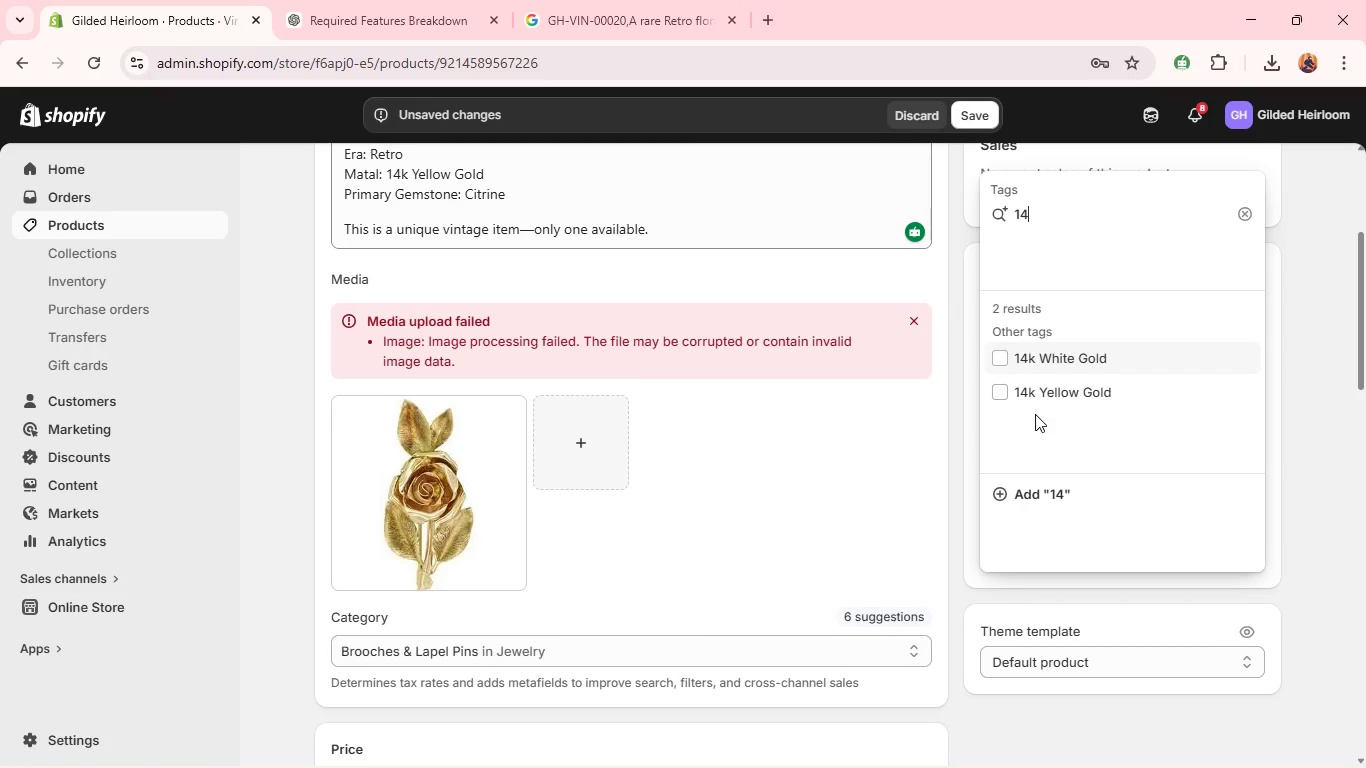 
left_click([1004, 389])
 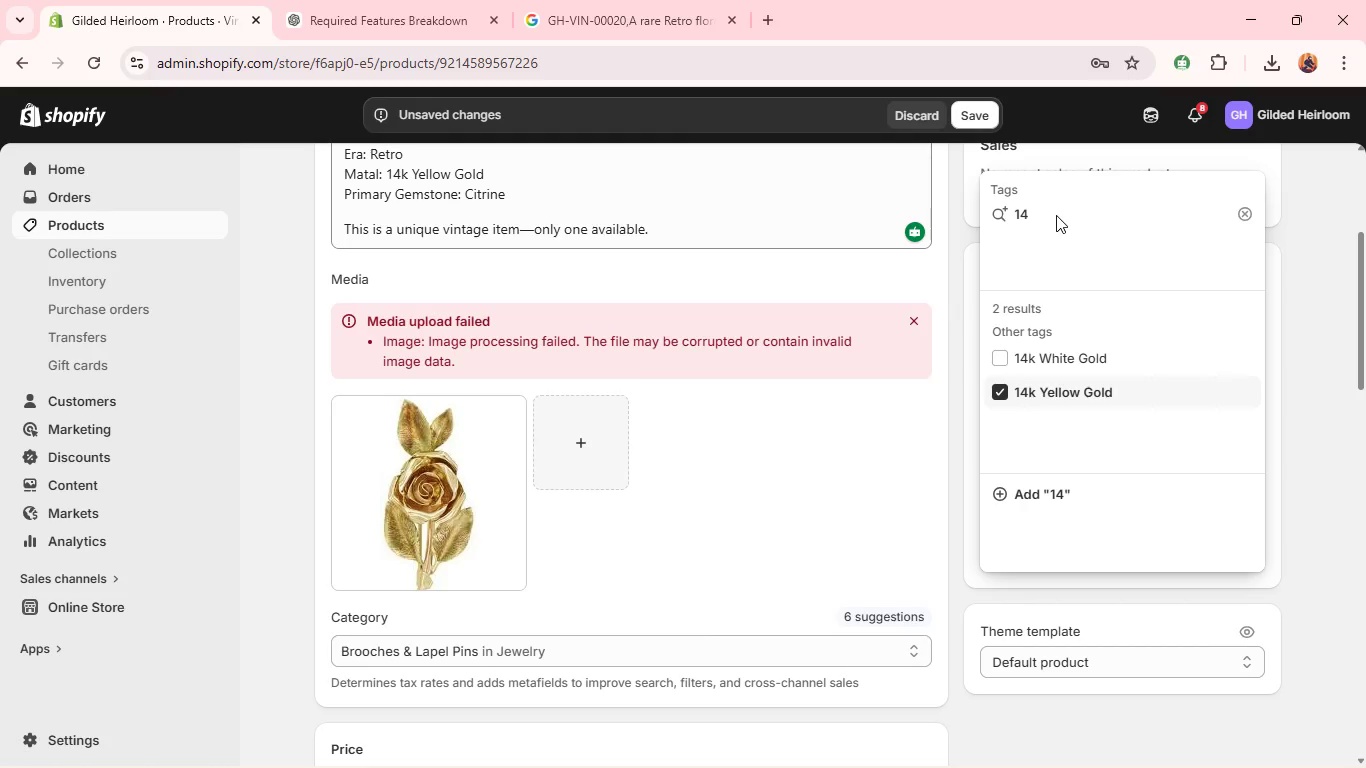 
double_click([1056, 215])
 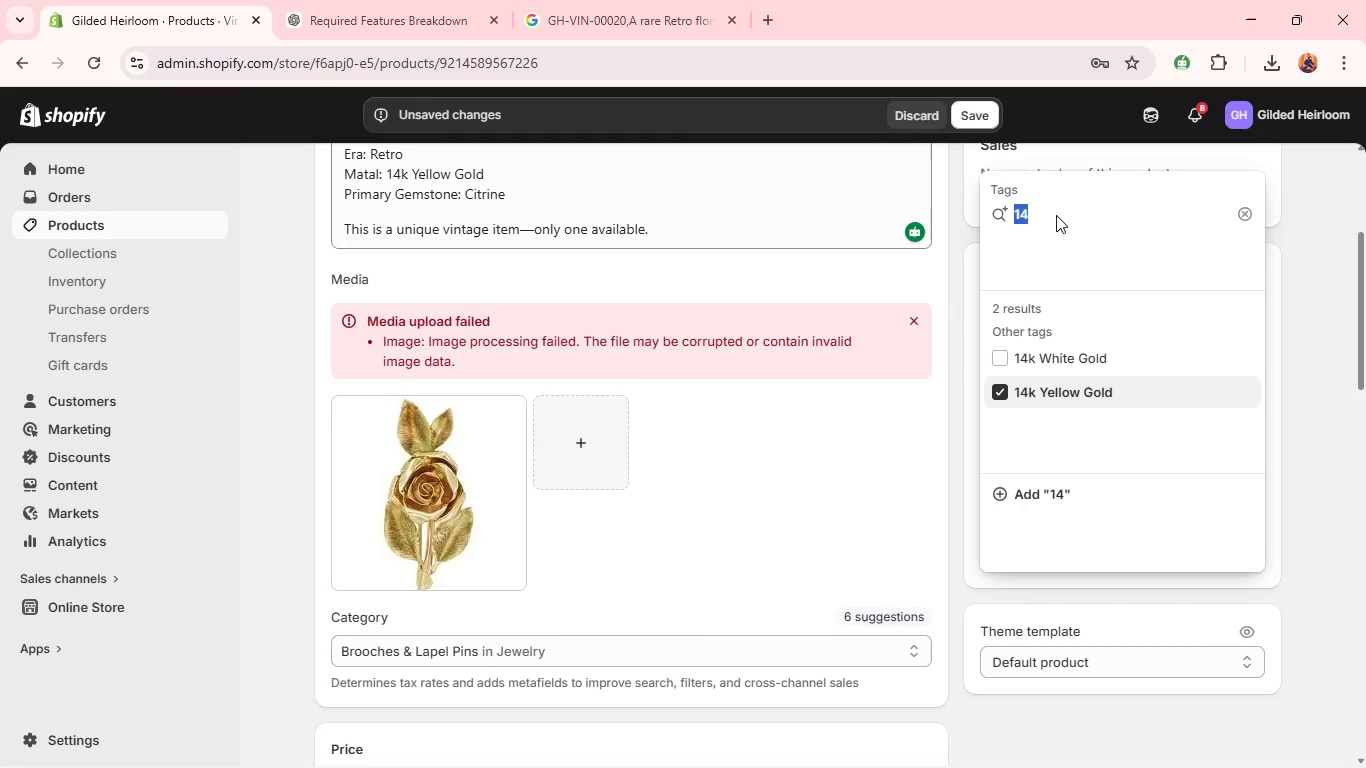 
type(Ci)
 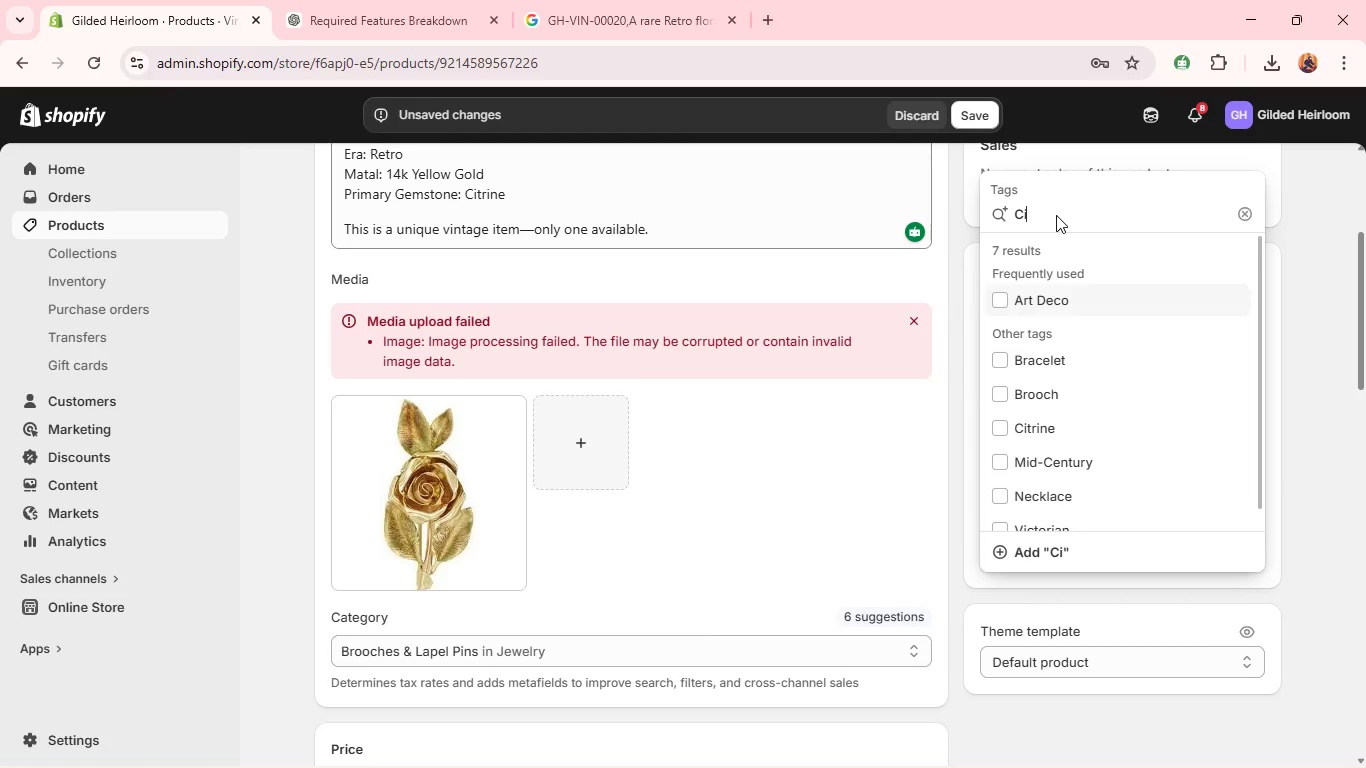 
key(T)
 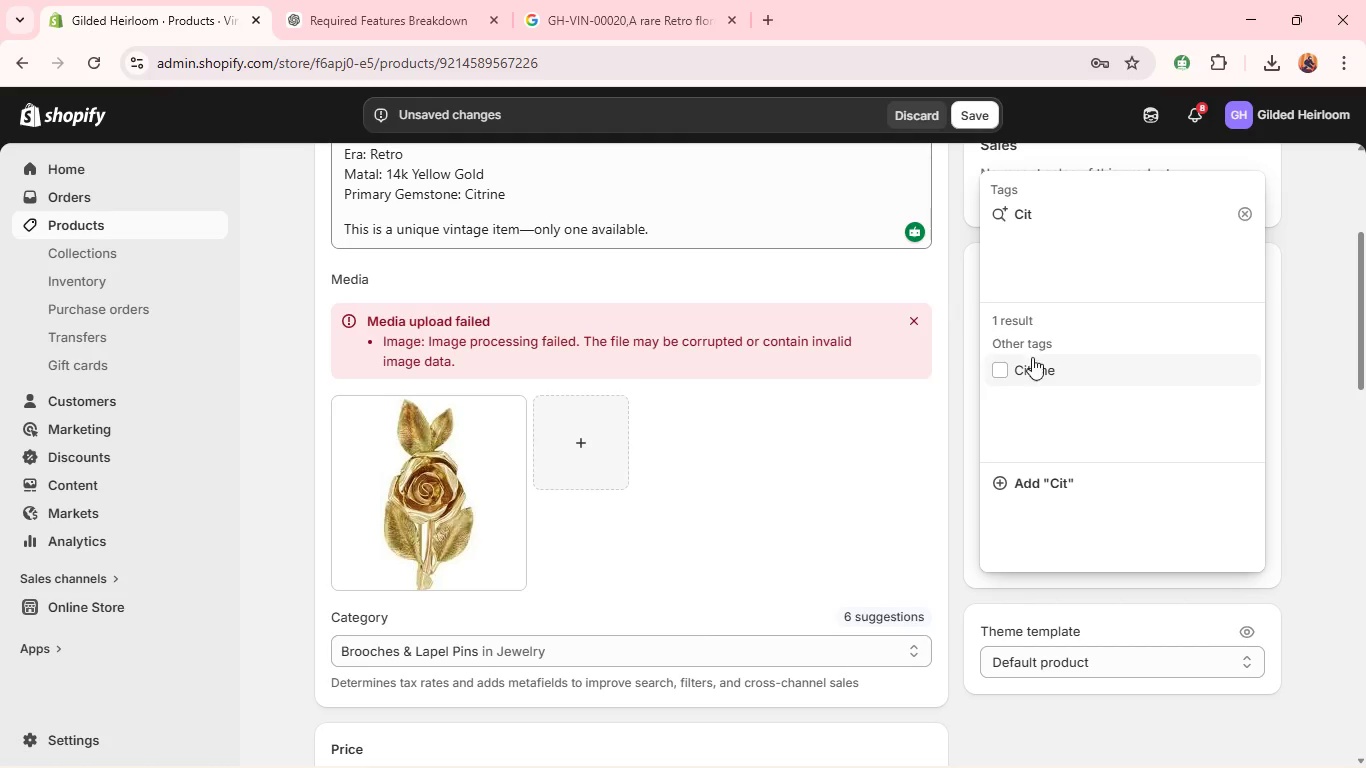 
left_click([1018, 368])
 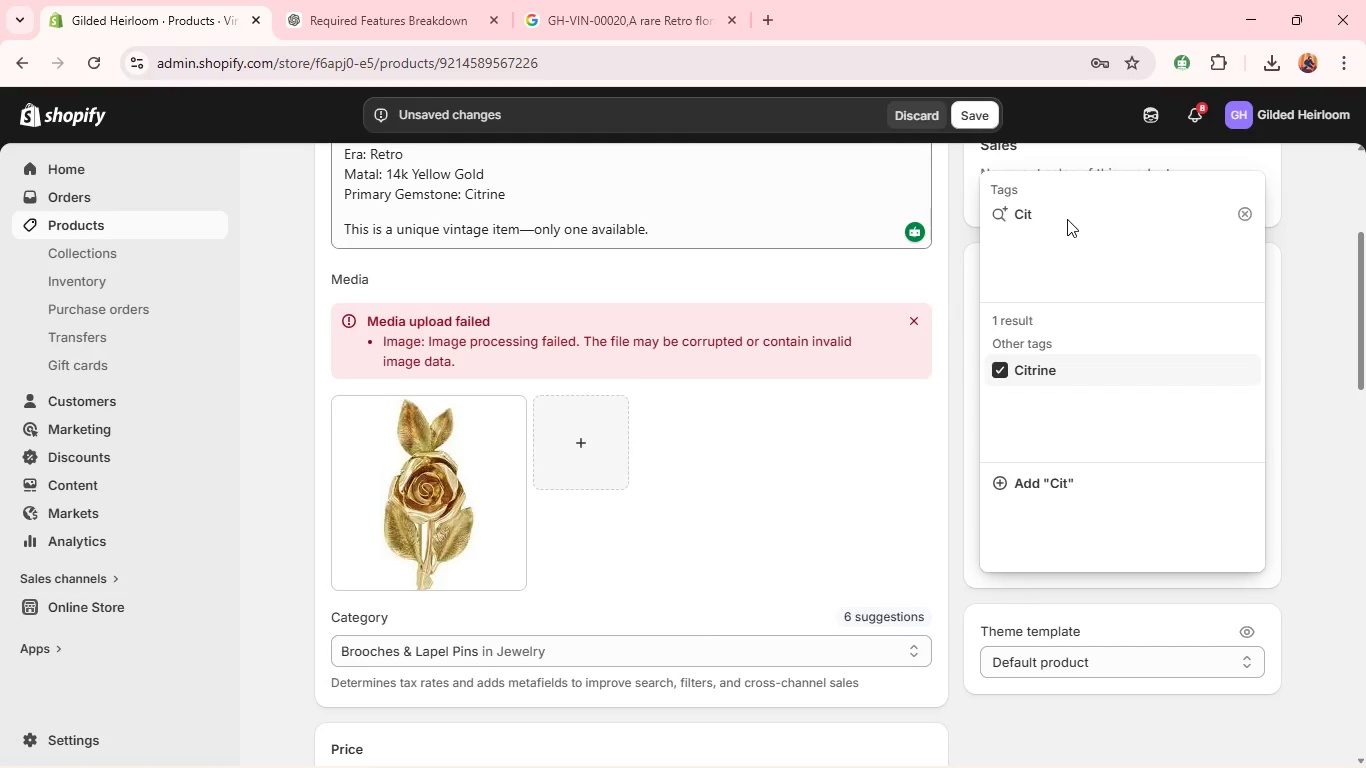 
double_click([1067, 219])
 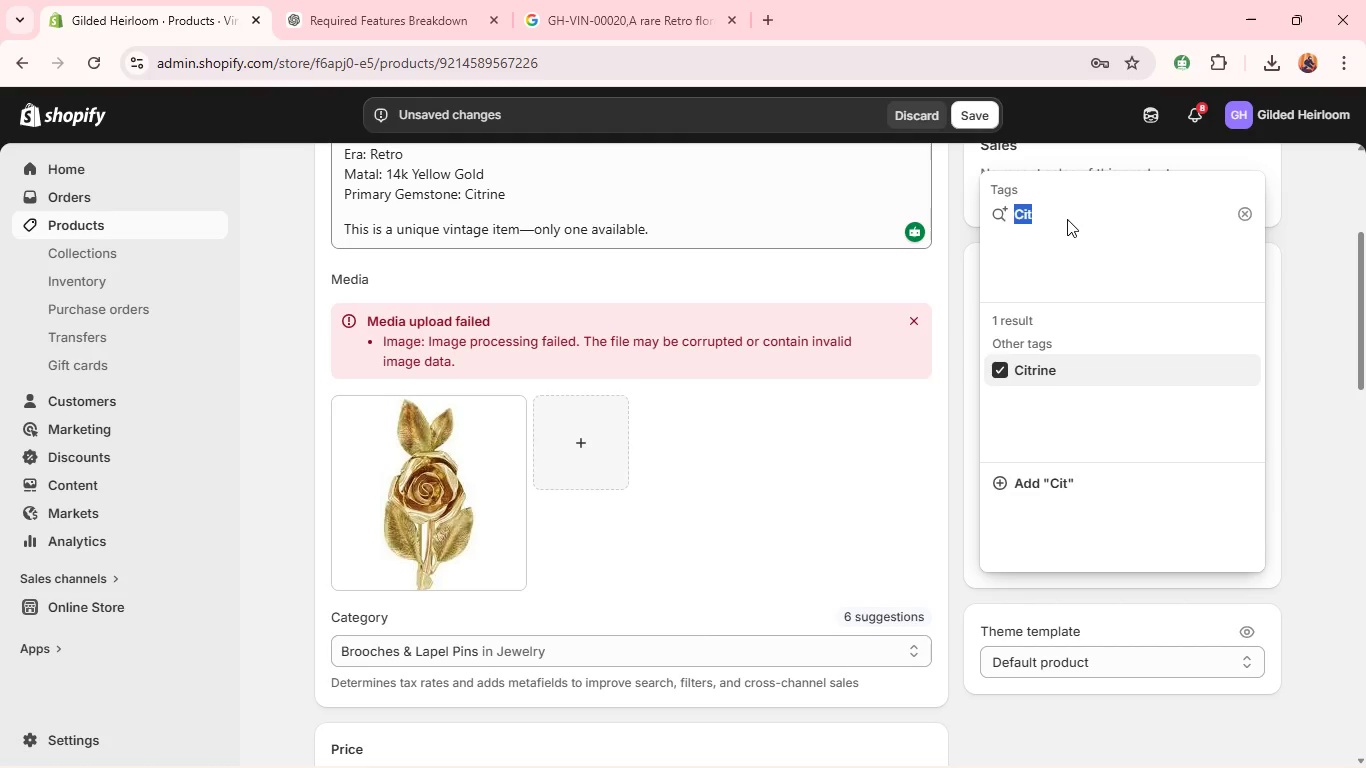 
key(Shift+ShiftLeft)
 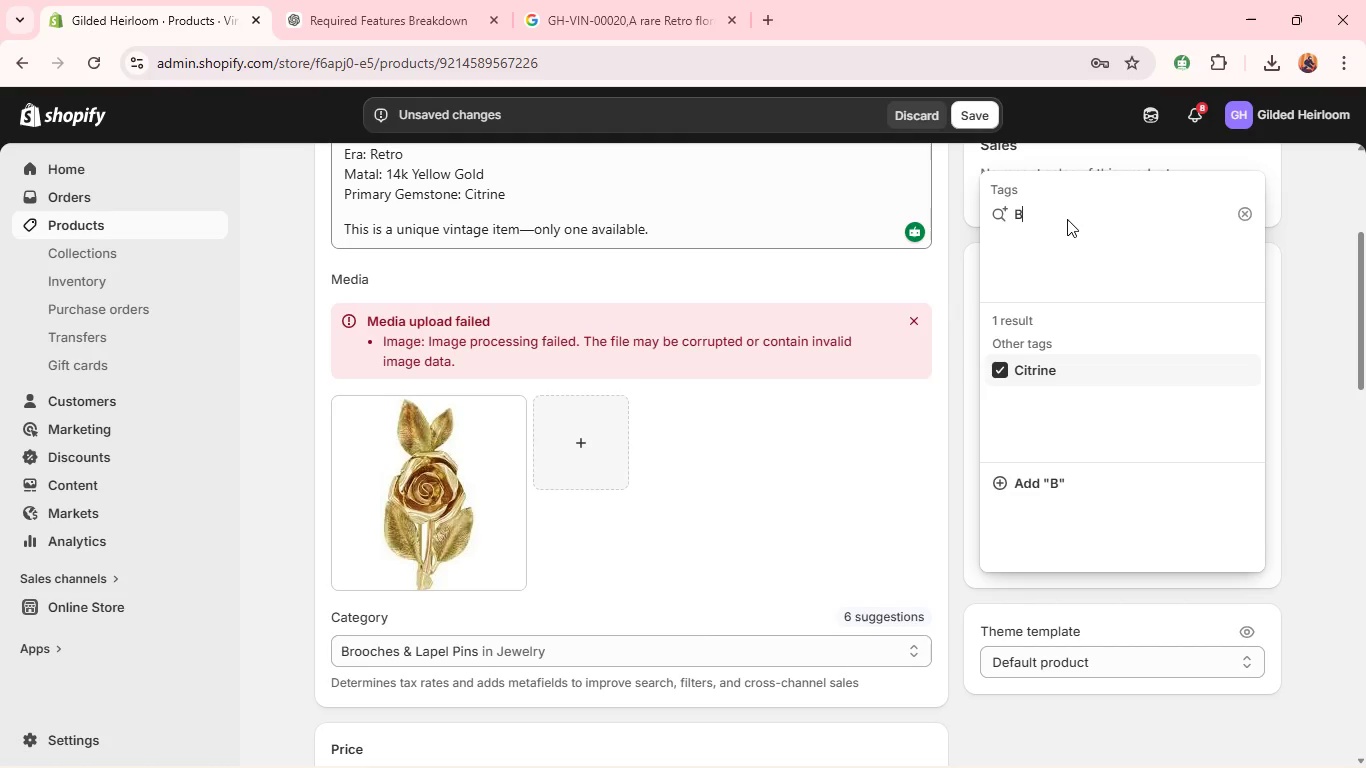 
key(Shift+B)
 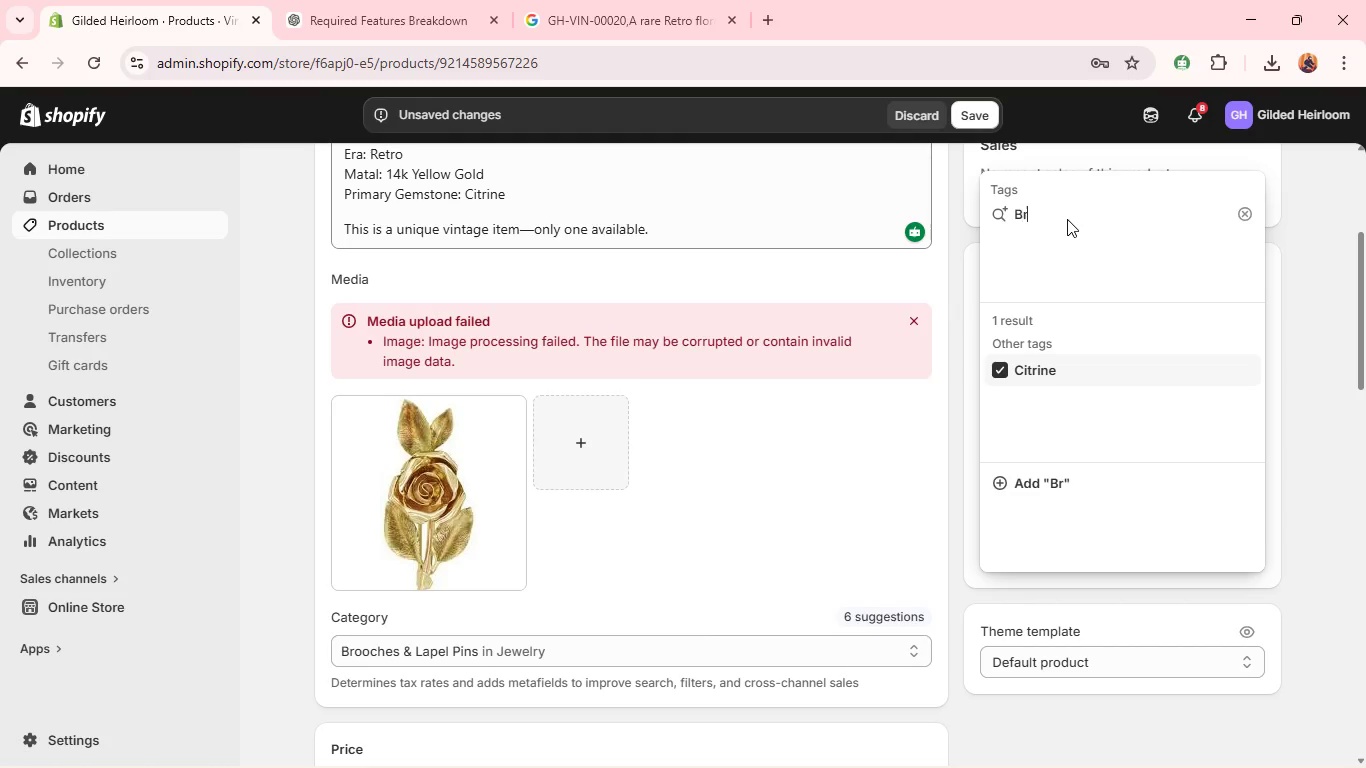 
type(rooch)
 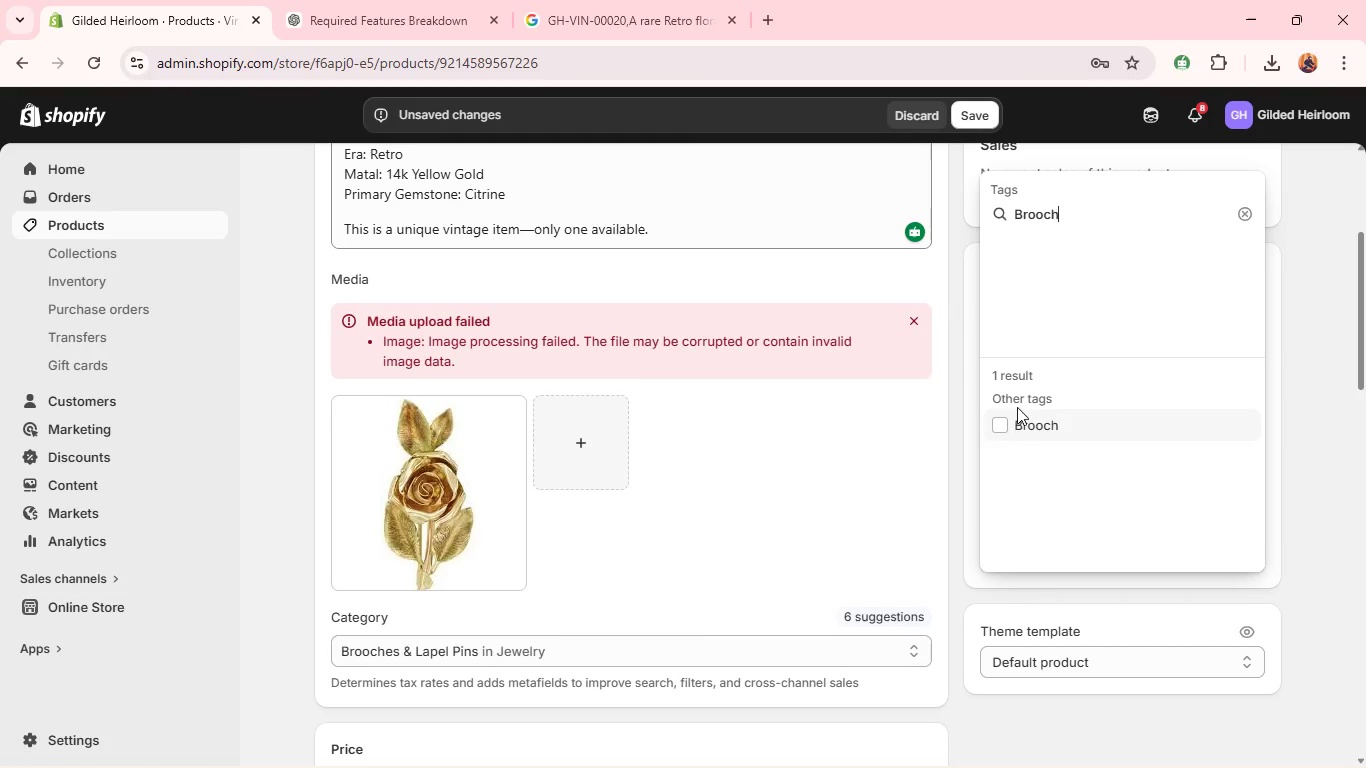 
left_click([1008, 427])
 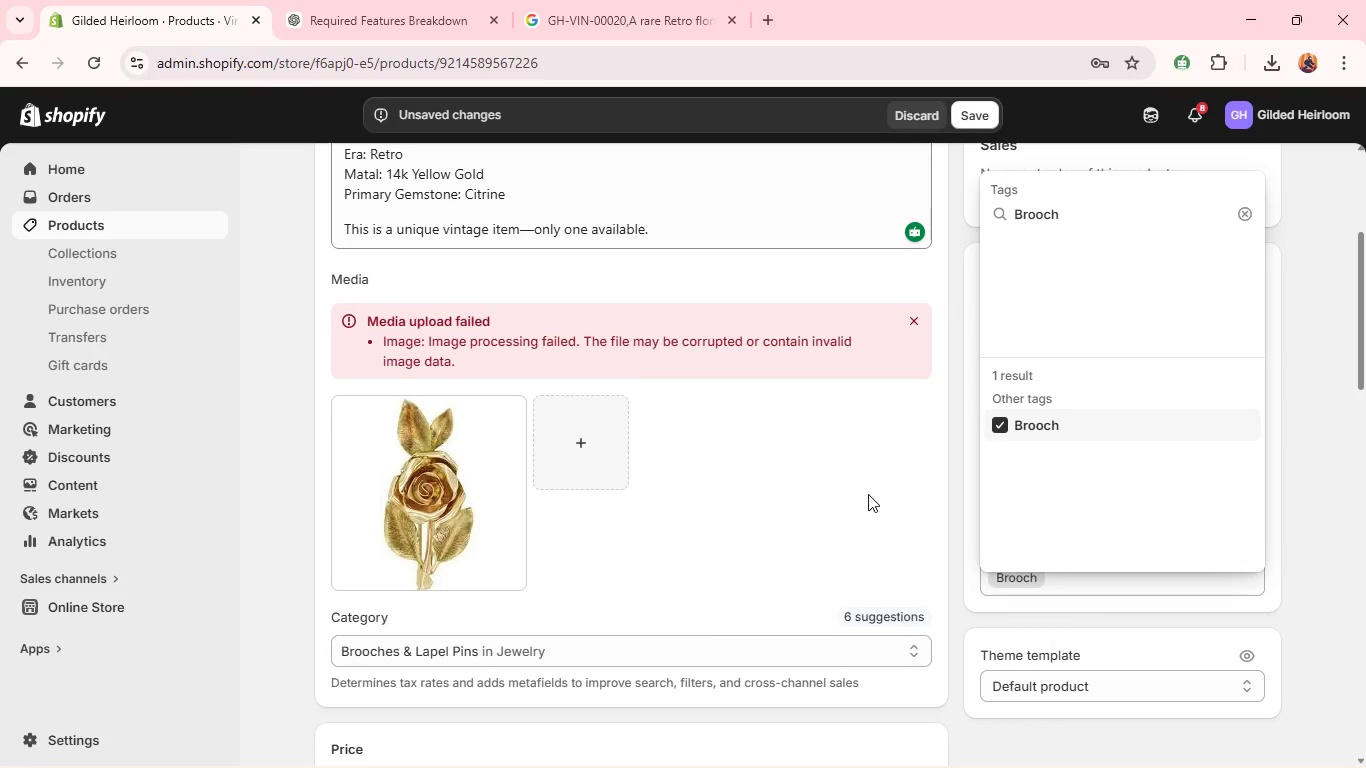 
left_click([856, 499])
 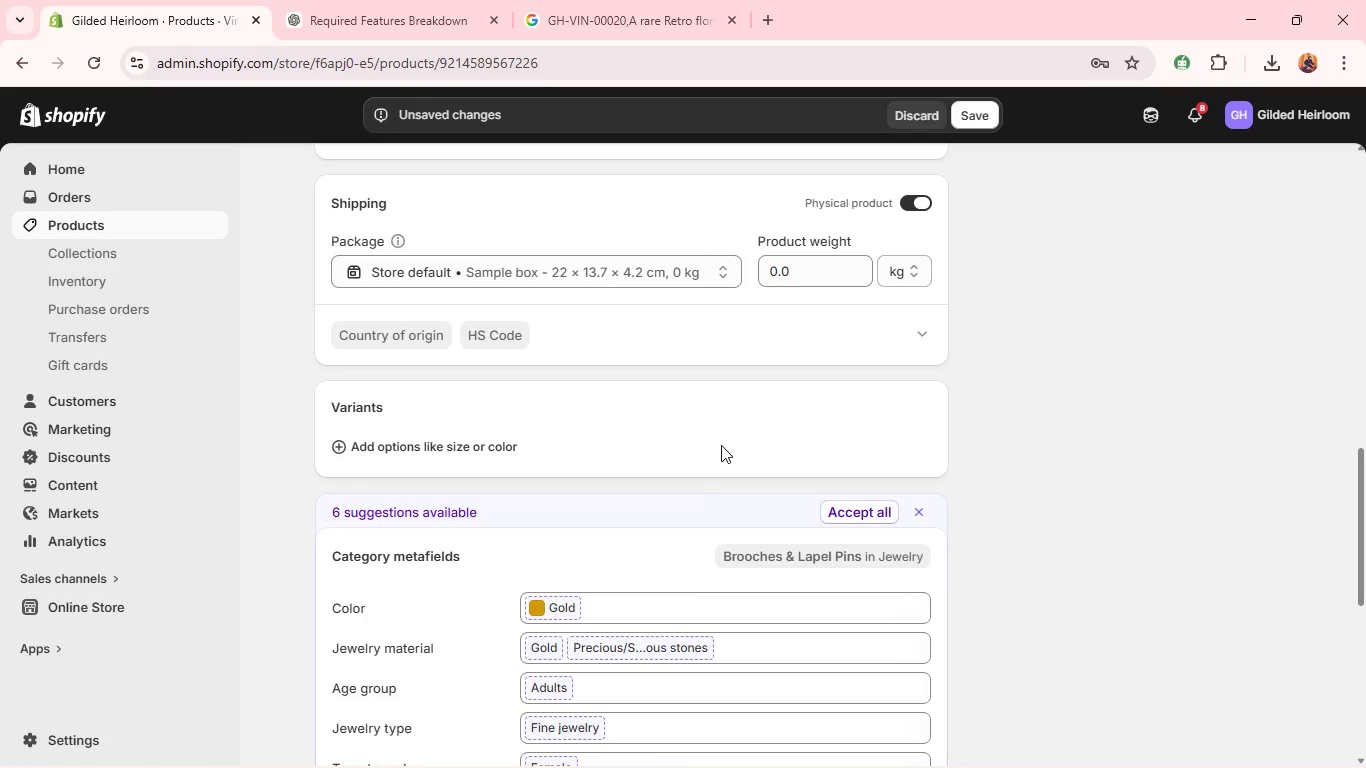 
wait(6.12)
 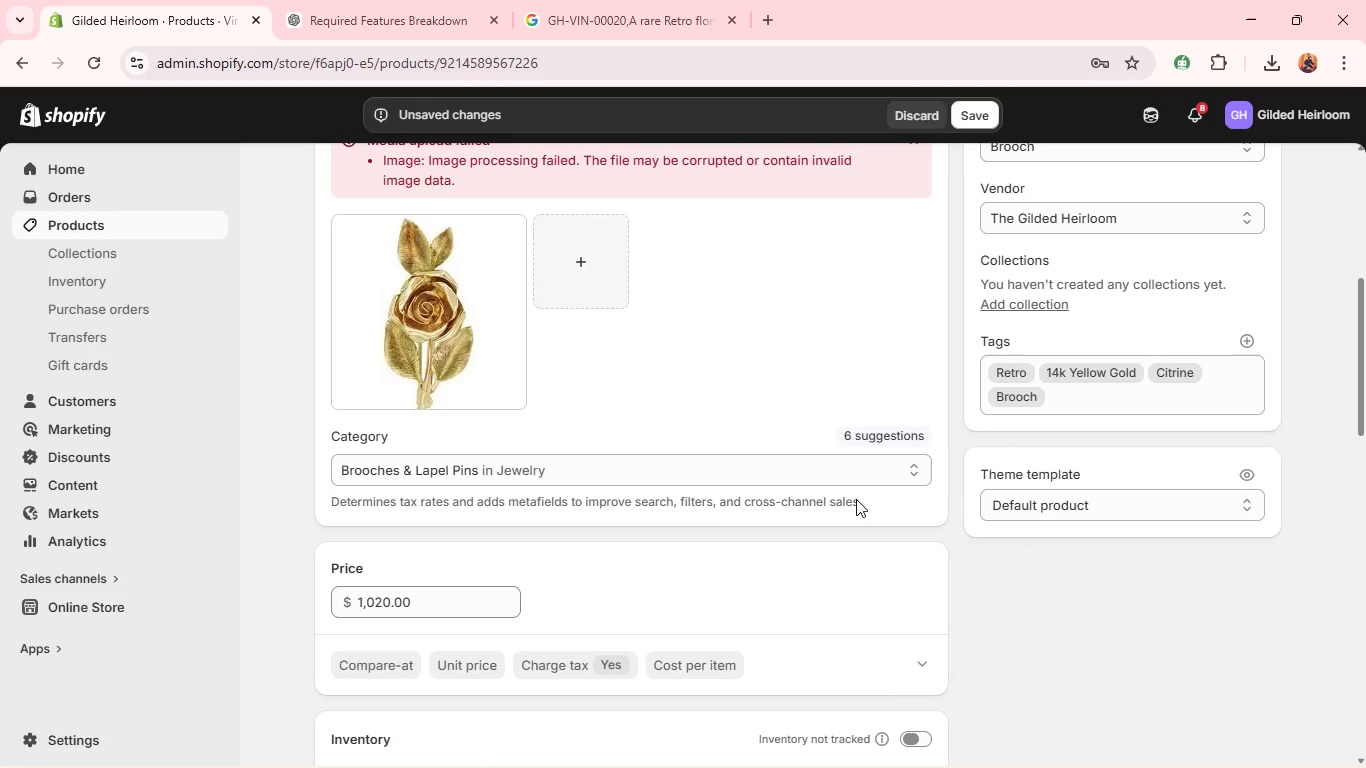 
left_click([435, 390])
 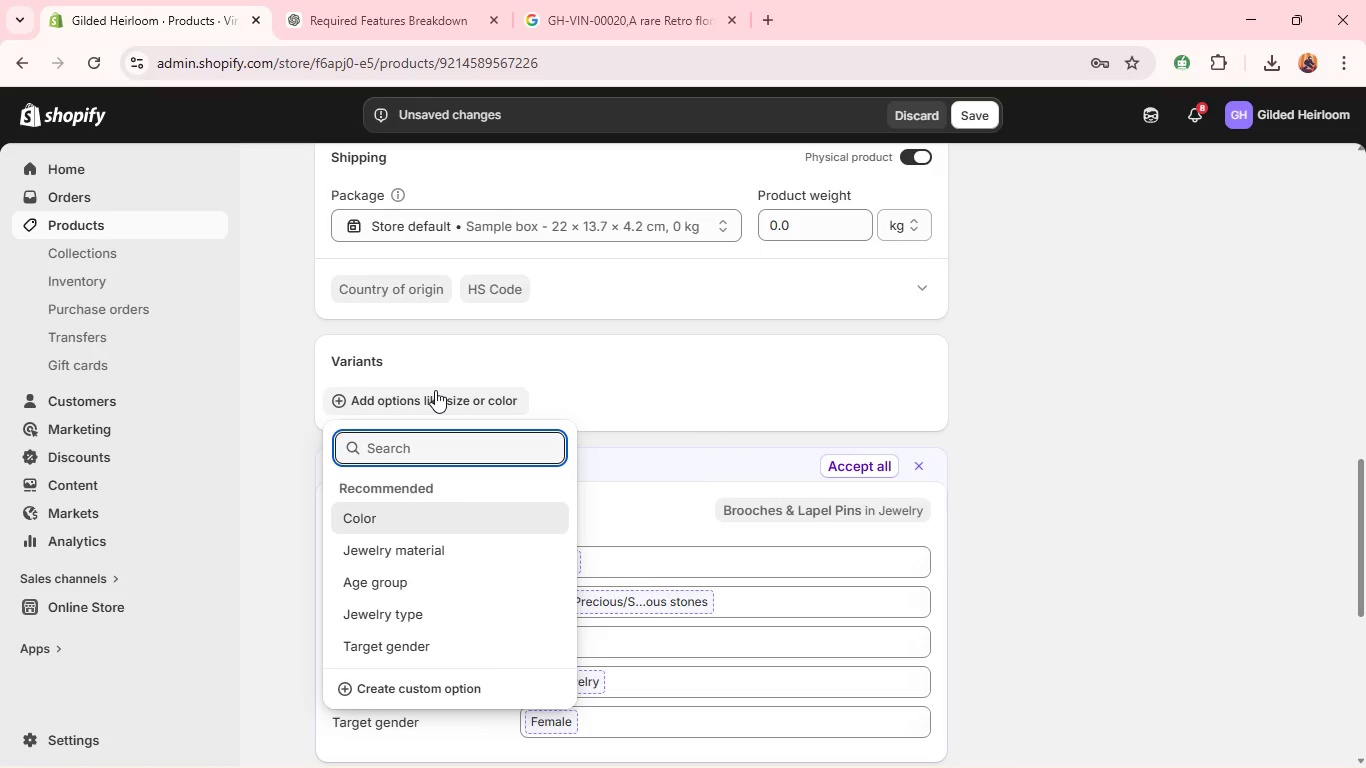 
wait(8.03)
 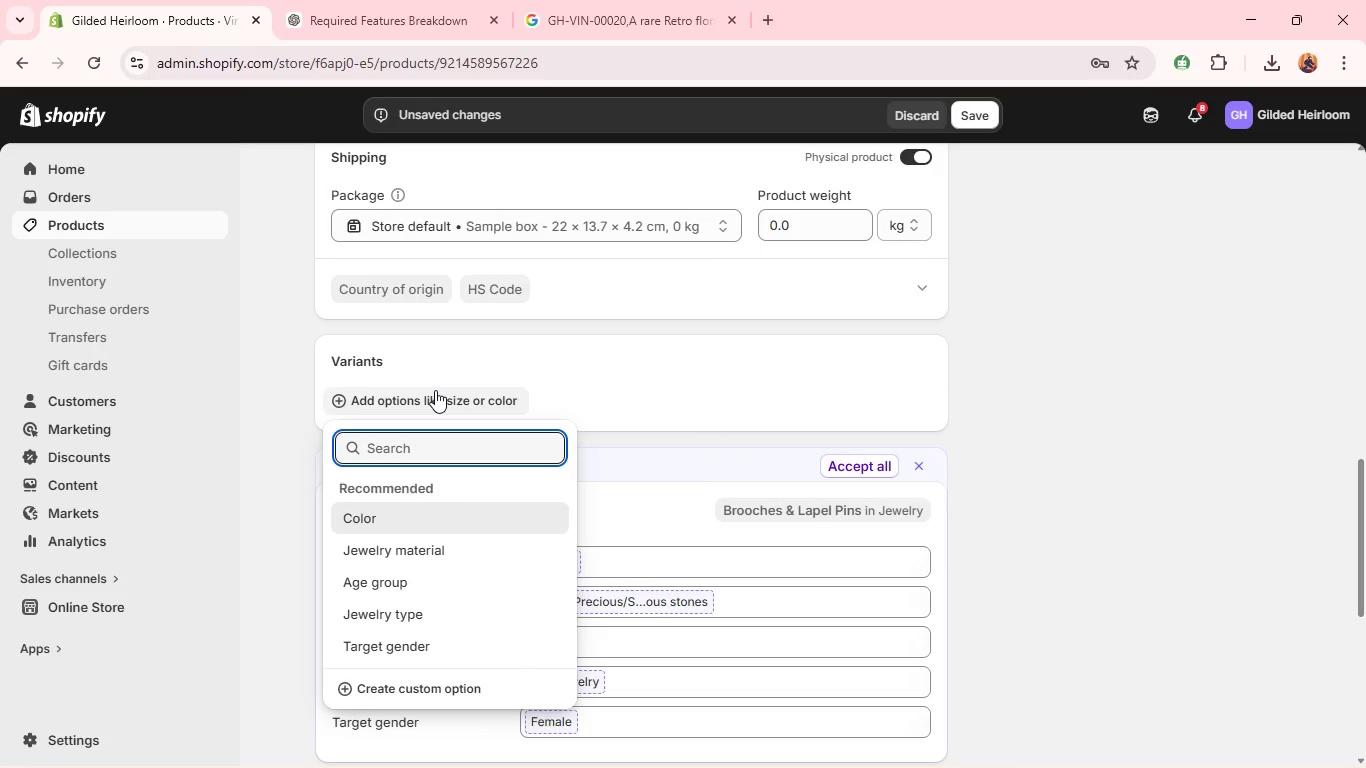 
type(Ma)
 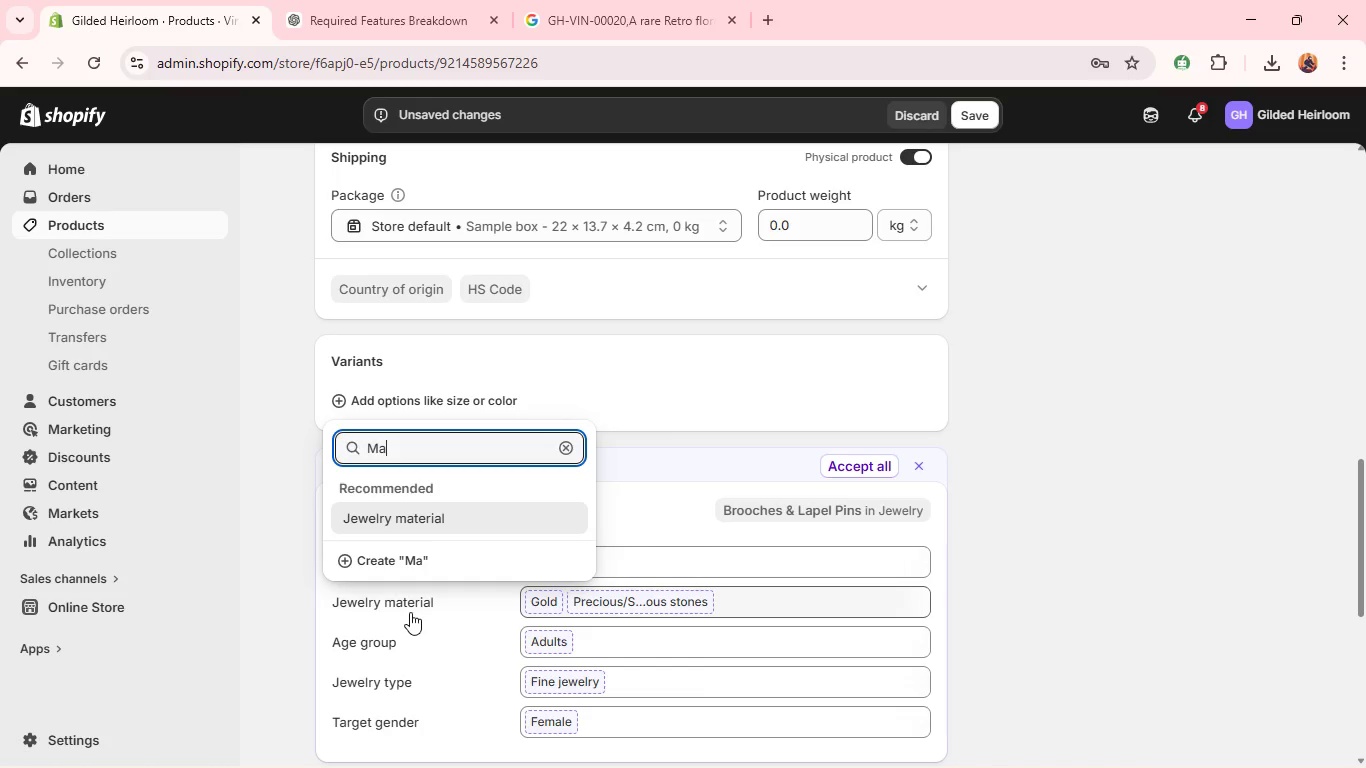 
type(terial)
 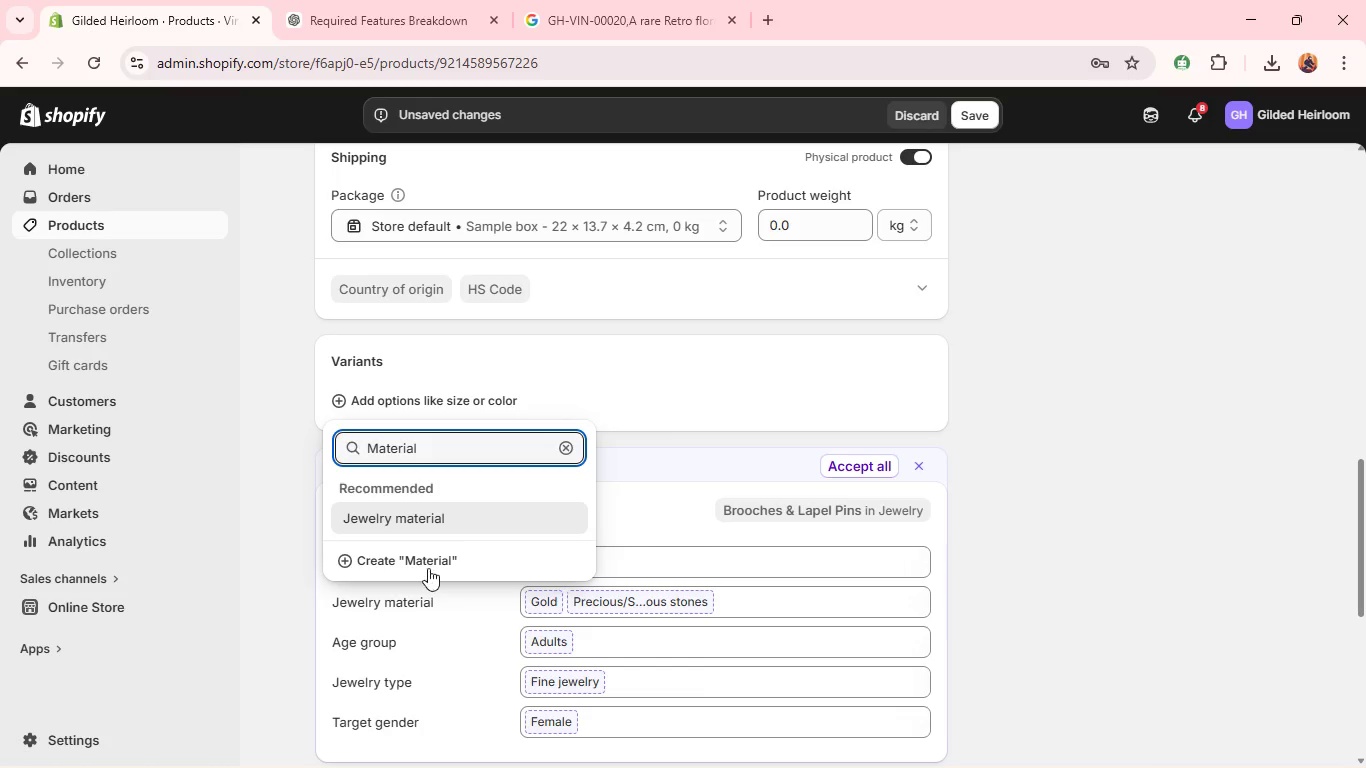 
left_click([428, 568])
 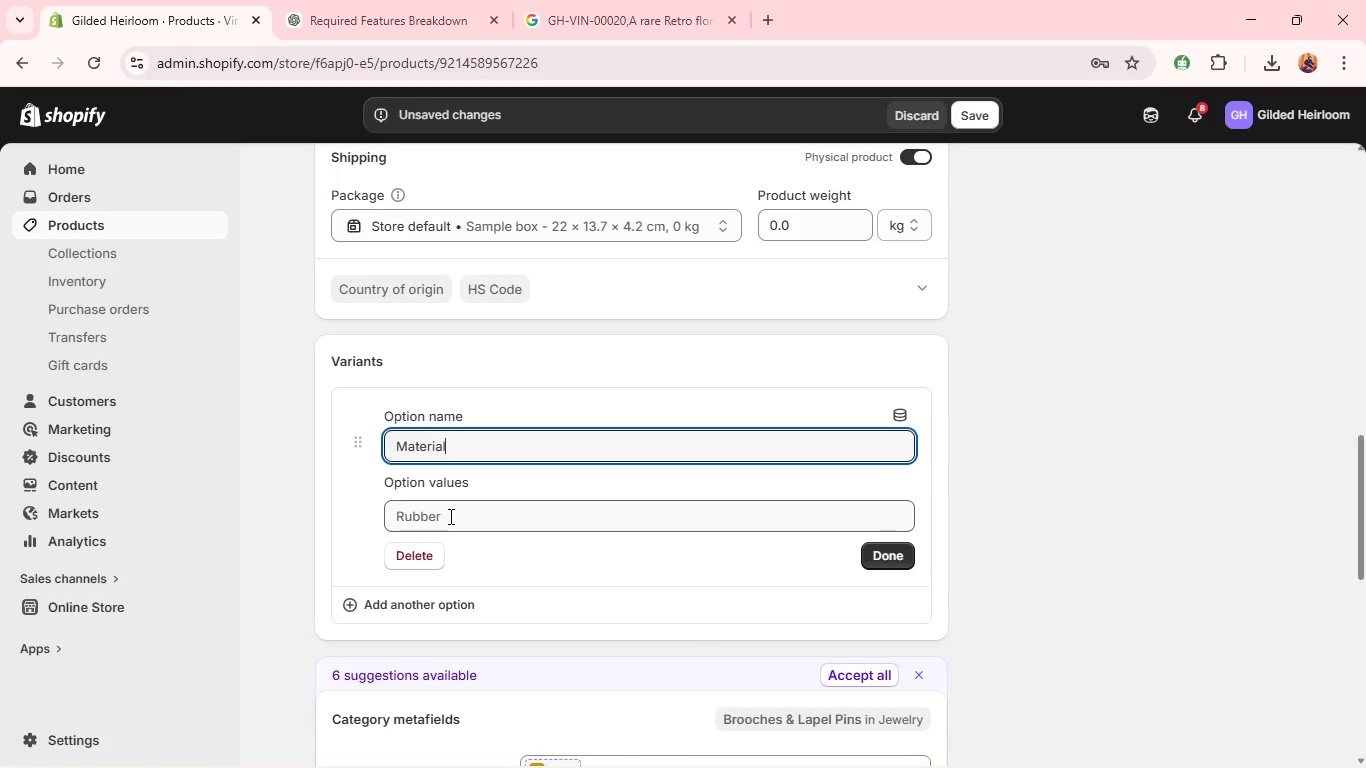 
wait(5.45)
 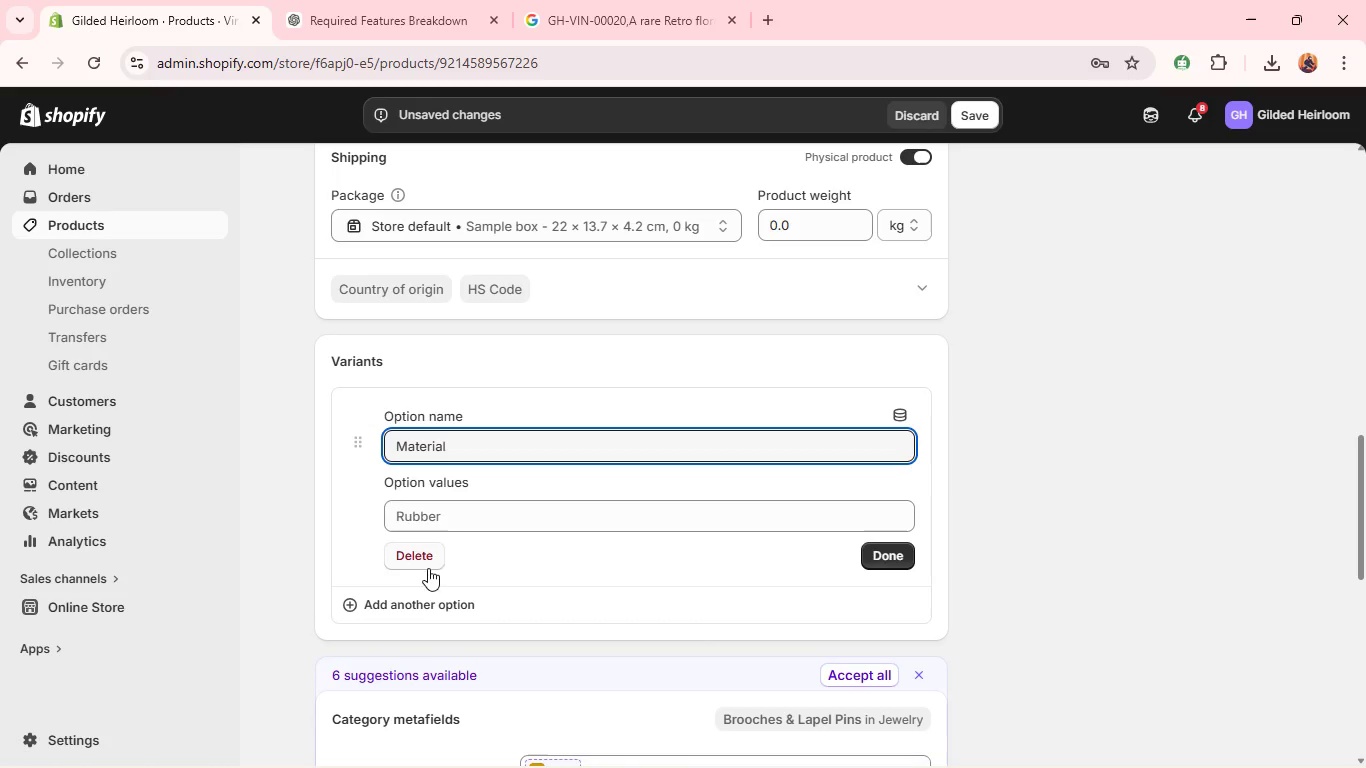 
hold_key(key=ShiftLeft, duration=1.75)
 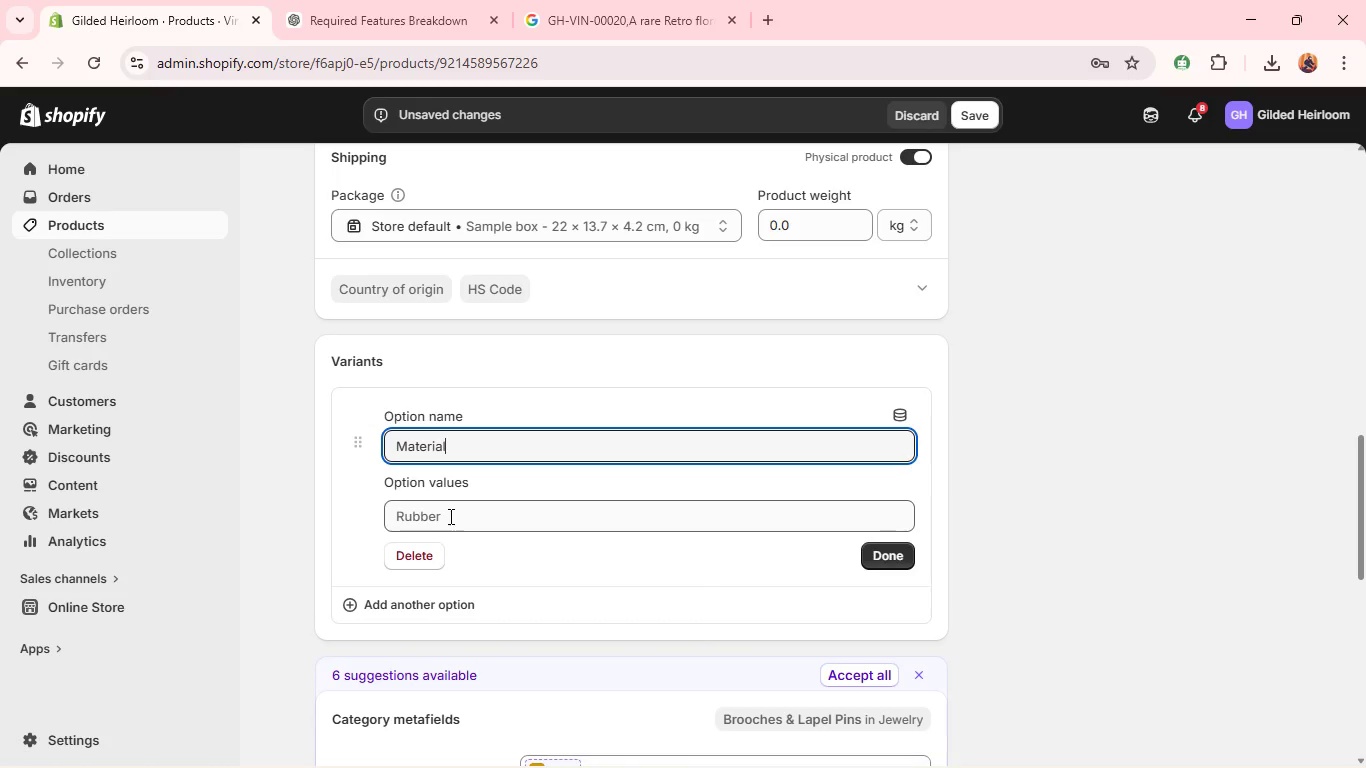 
type(14)
key(Backspace)
key(Backspace)
 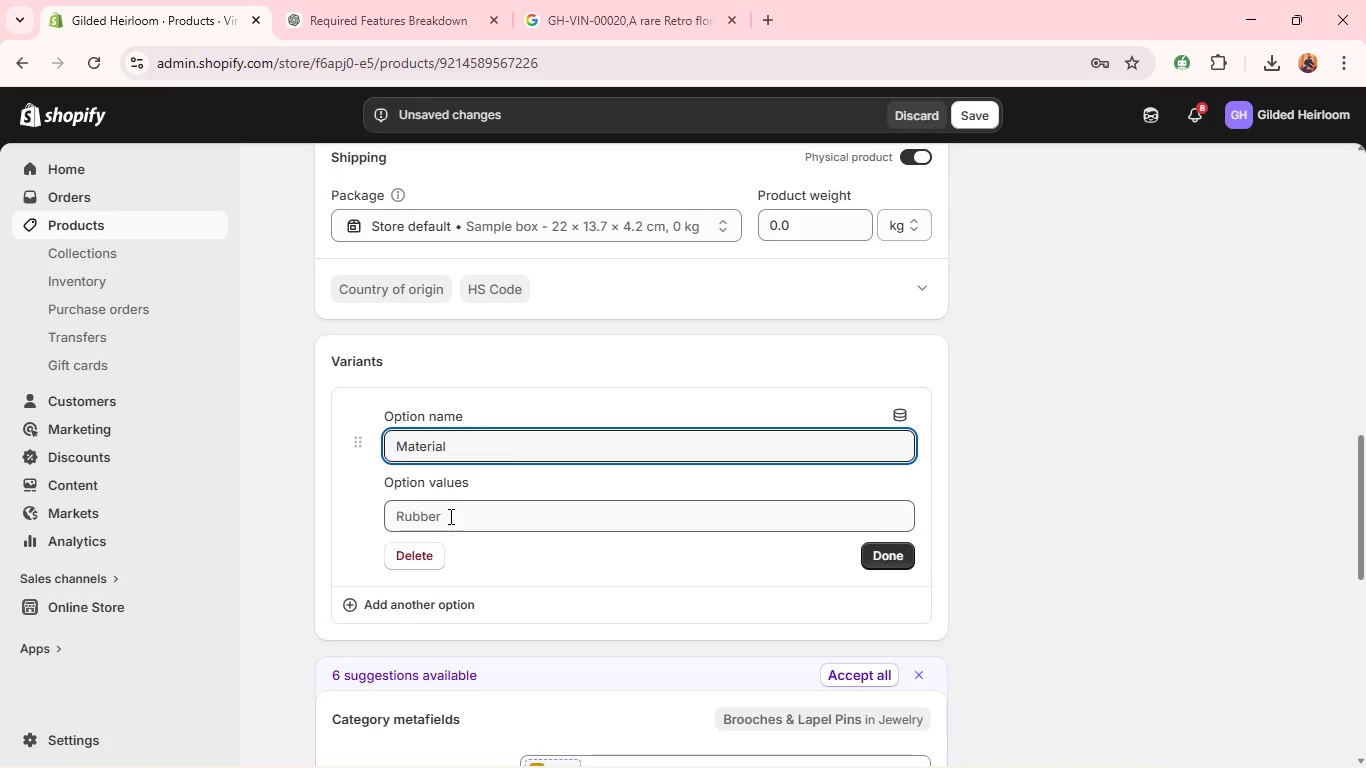 
left_click([449, 516])
 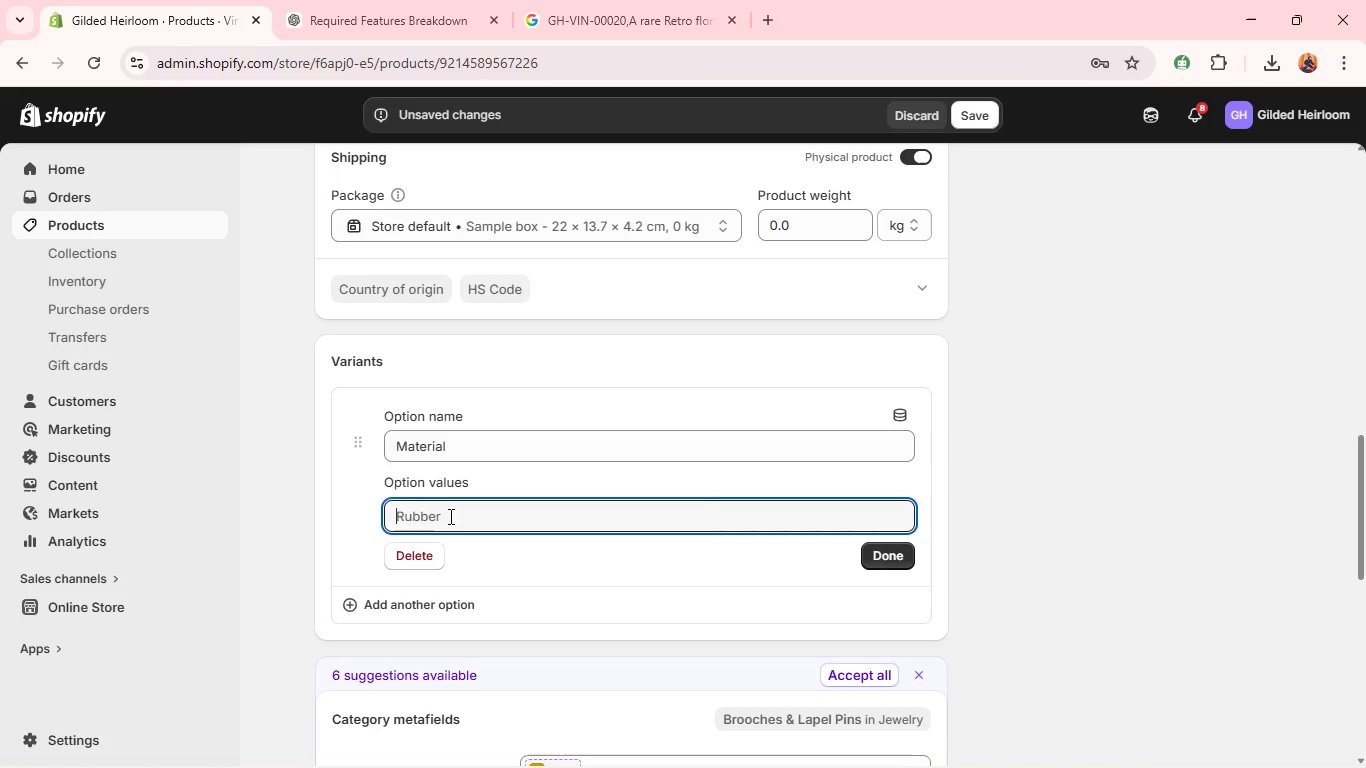 
type(14k Yellow)
 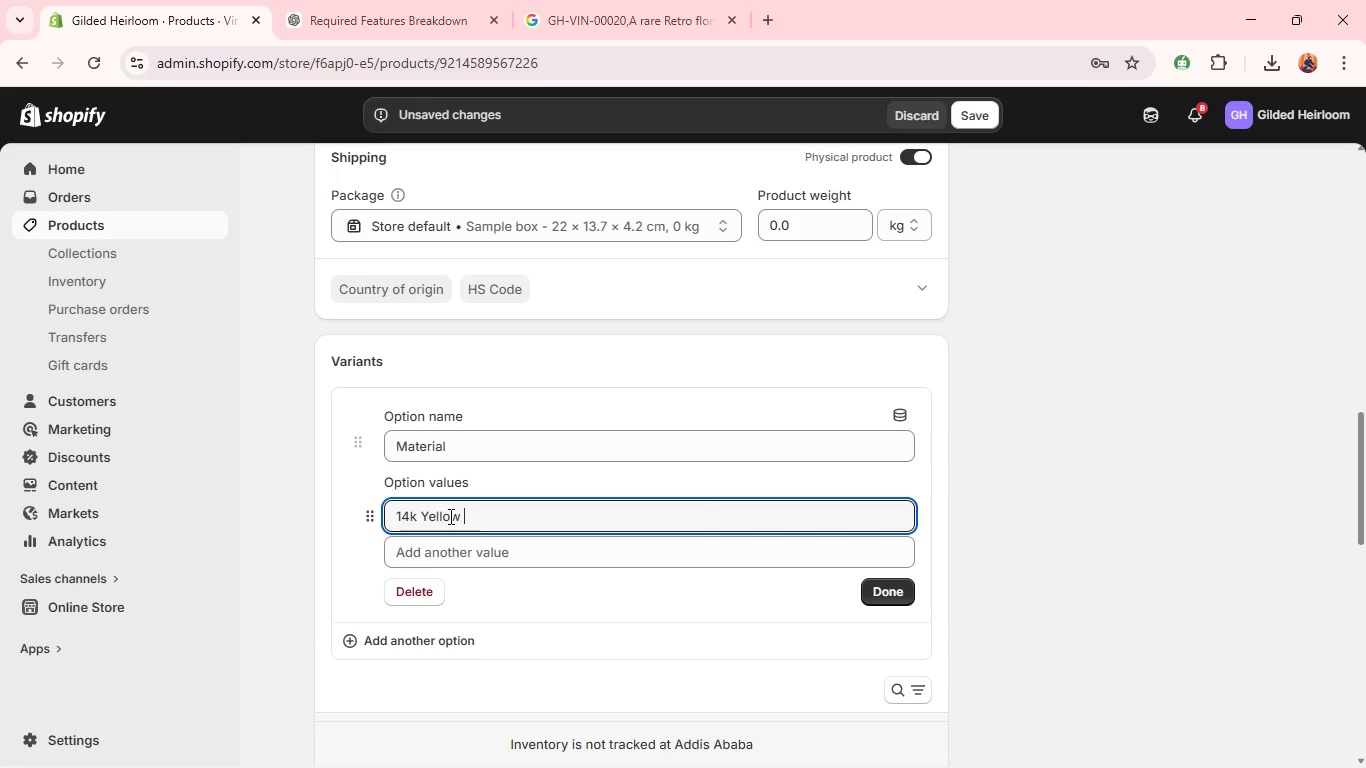 
 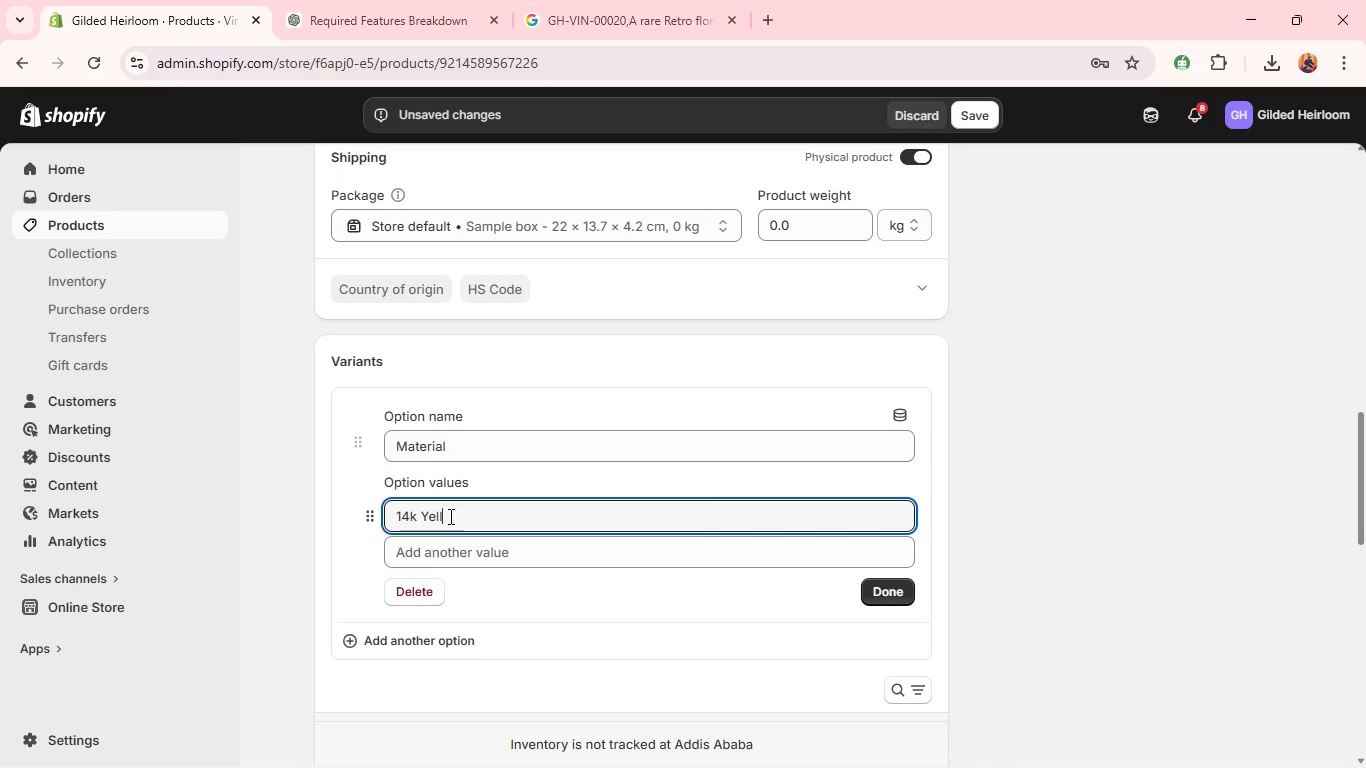 
type( Gold )
 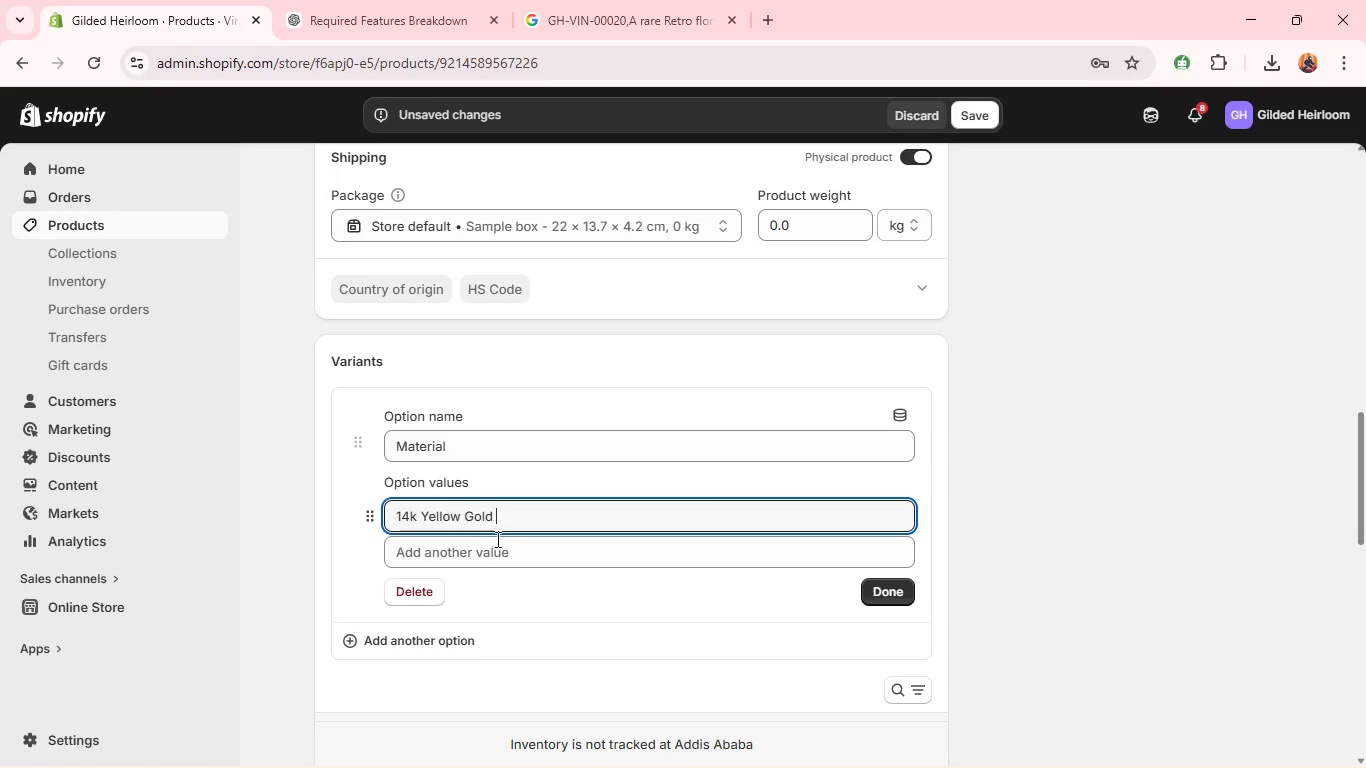 
left_click_drag(start_coordinate=[903, 577], to_coordinate=[895, 585])
 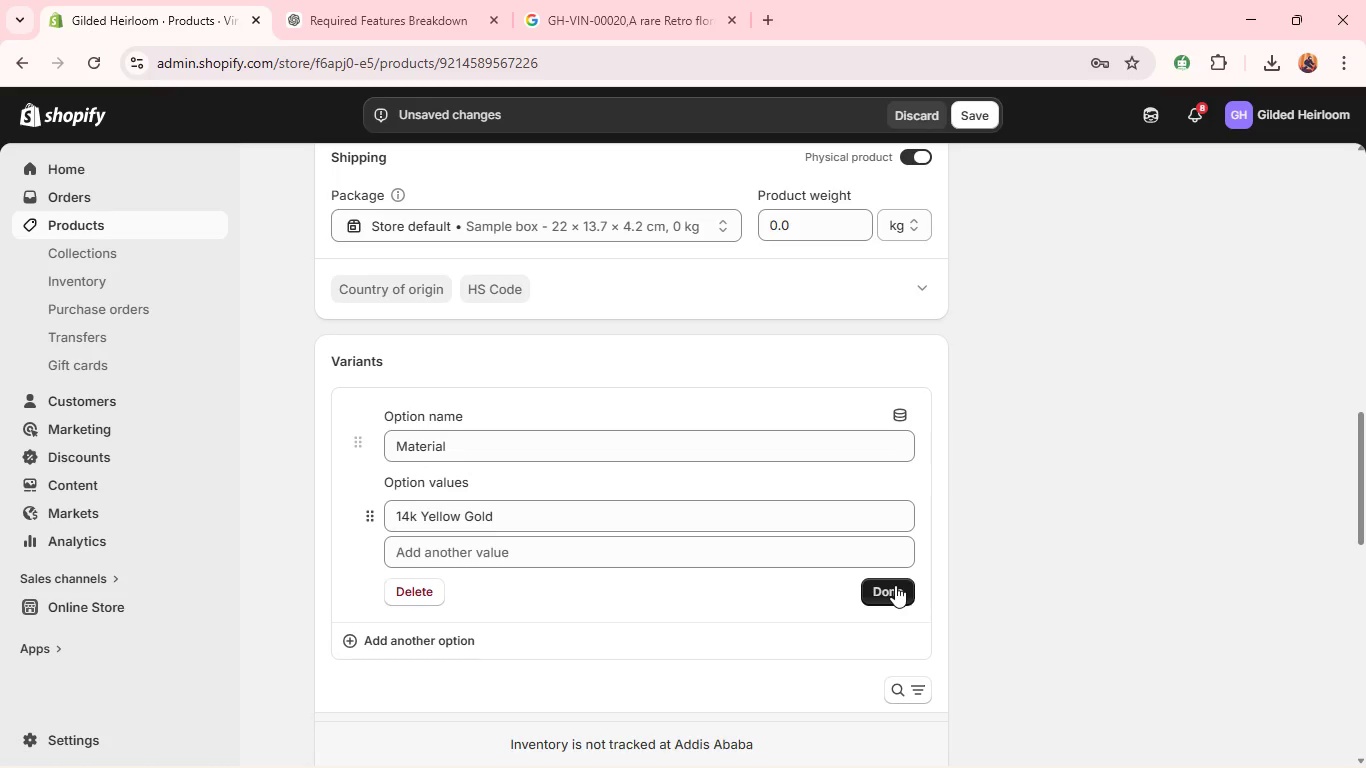 
left_click([895, 585])
 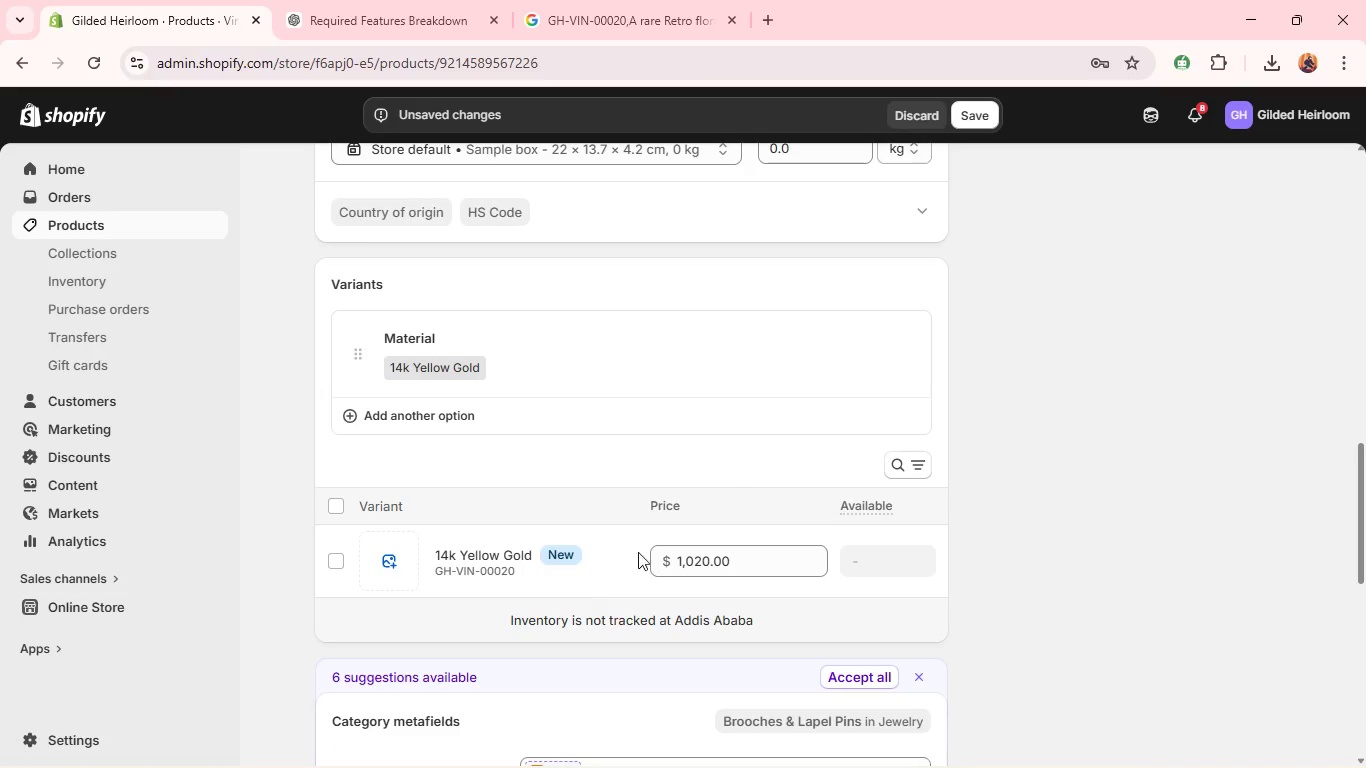 
wait(5.81)
 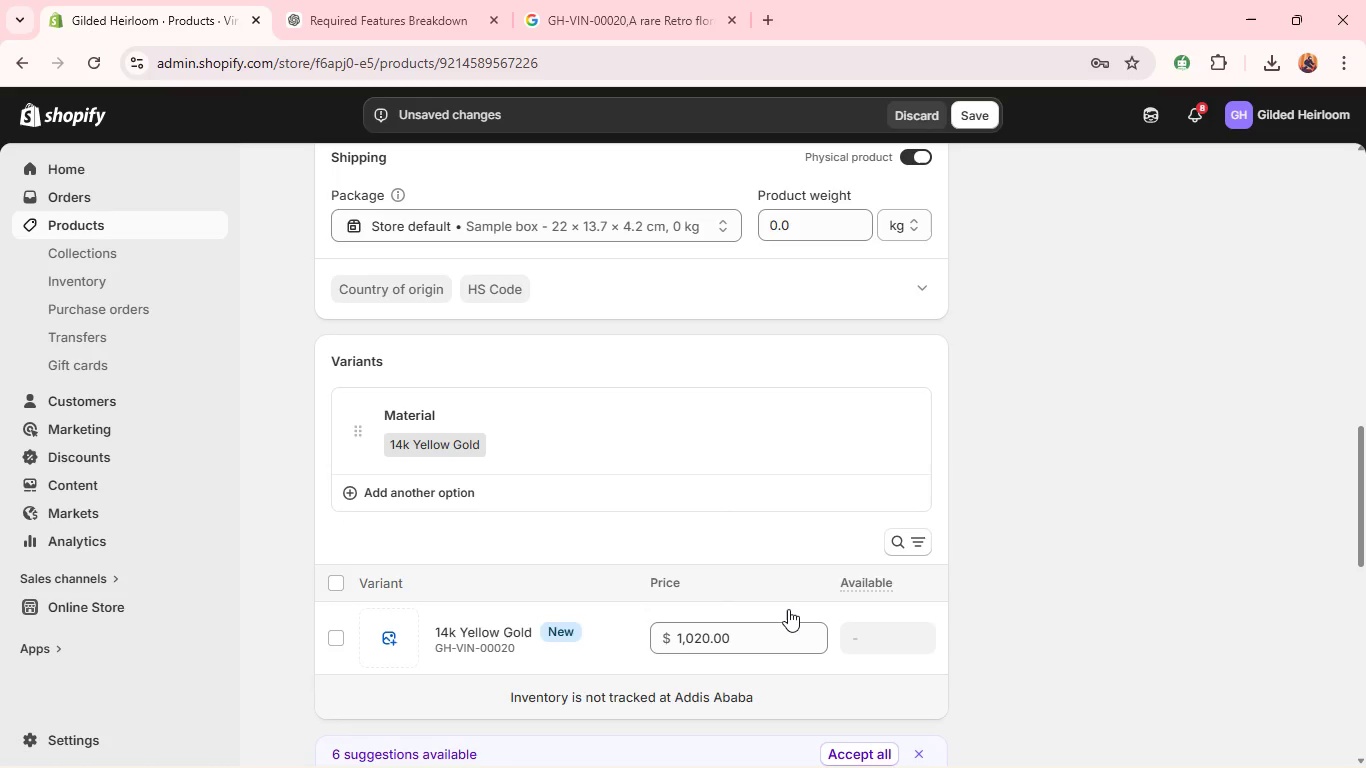 
double_click([690, 560])
 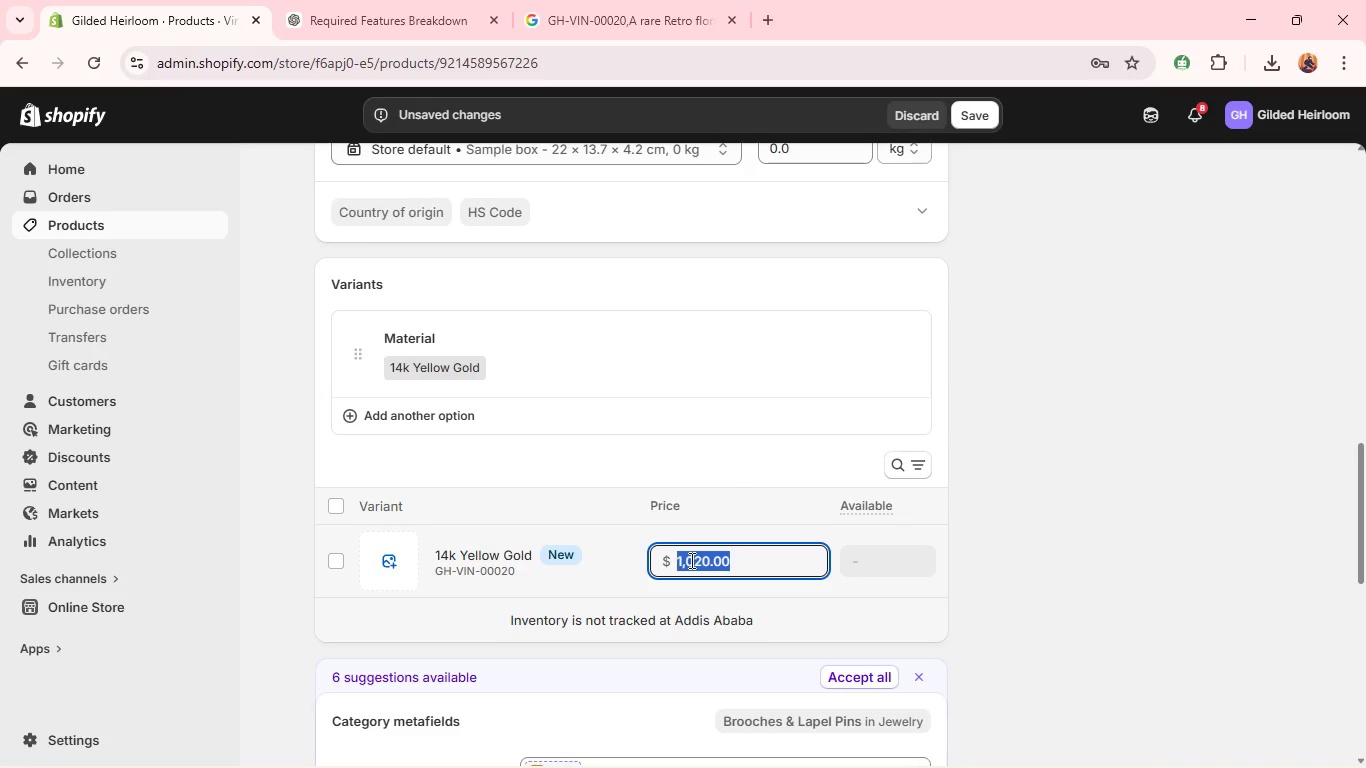 
key(1)
 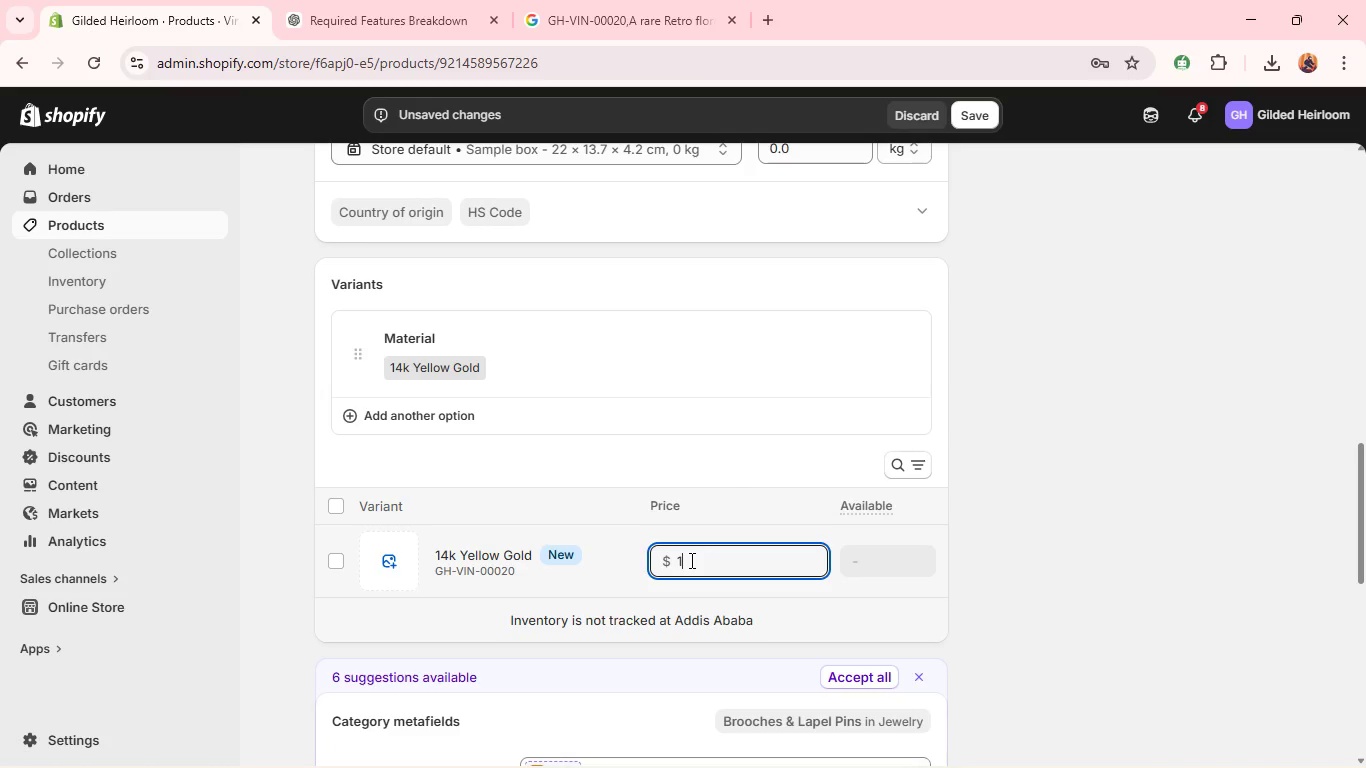 
type(600)
 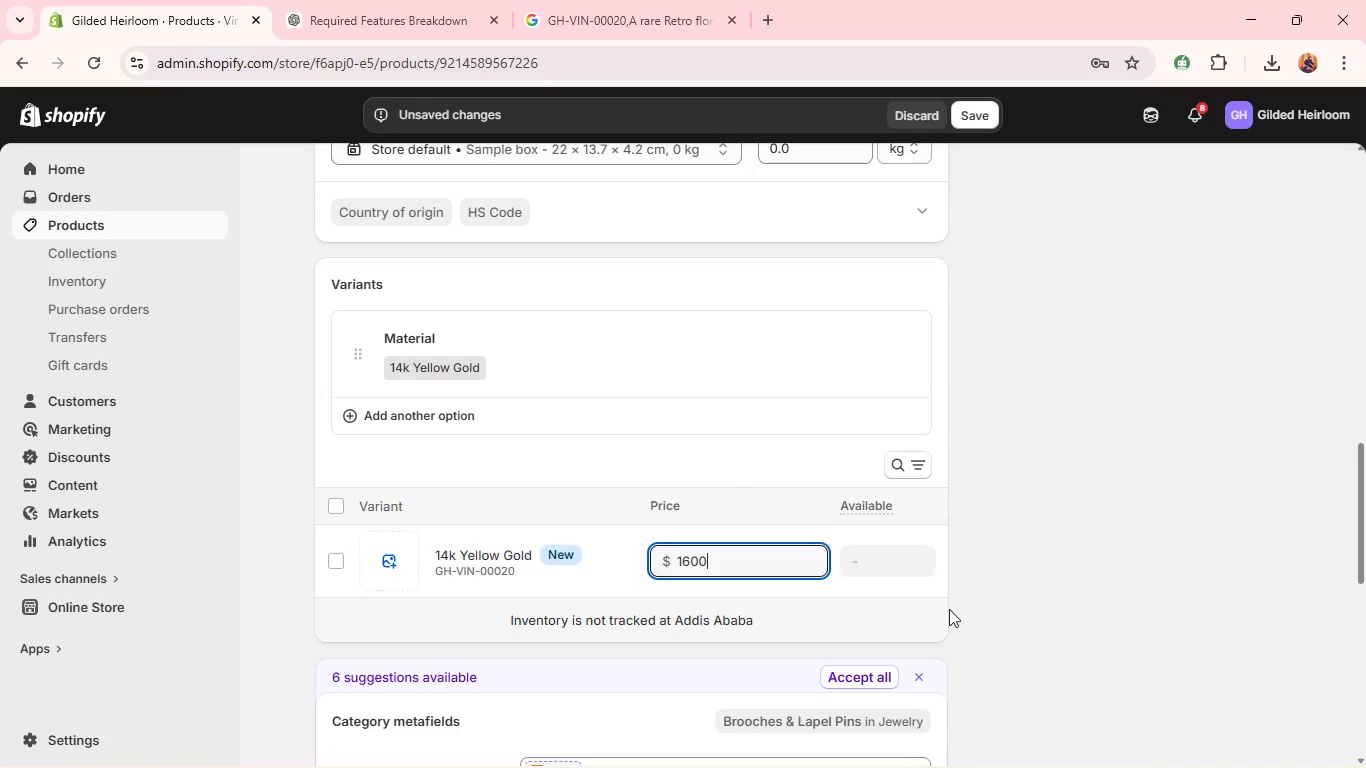 
left_click([972, 615])
 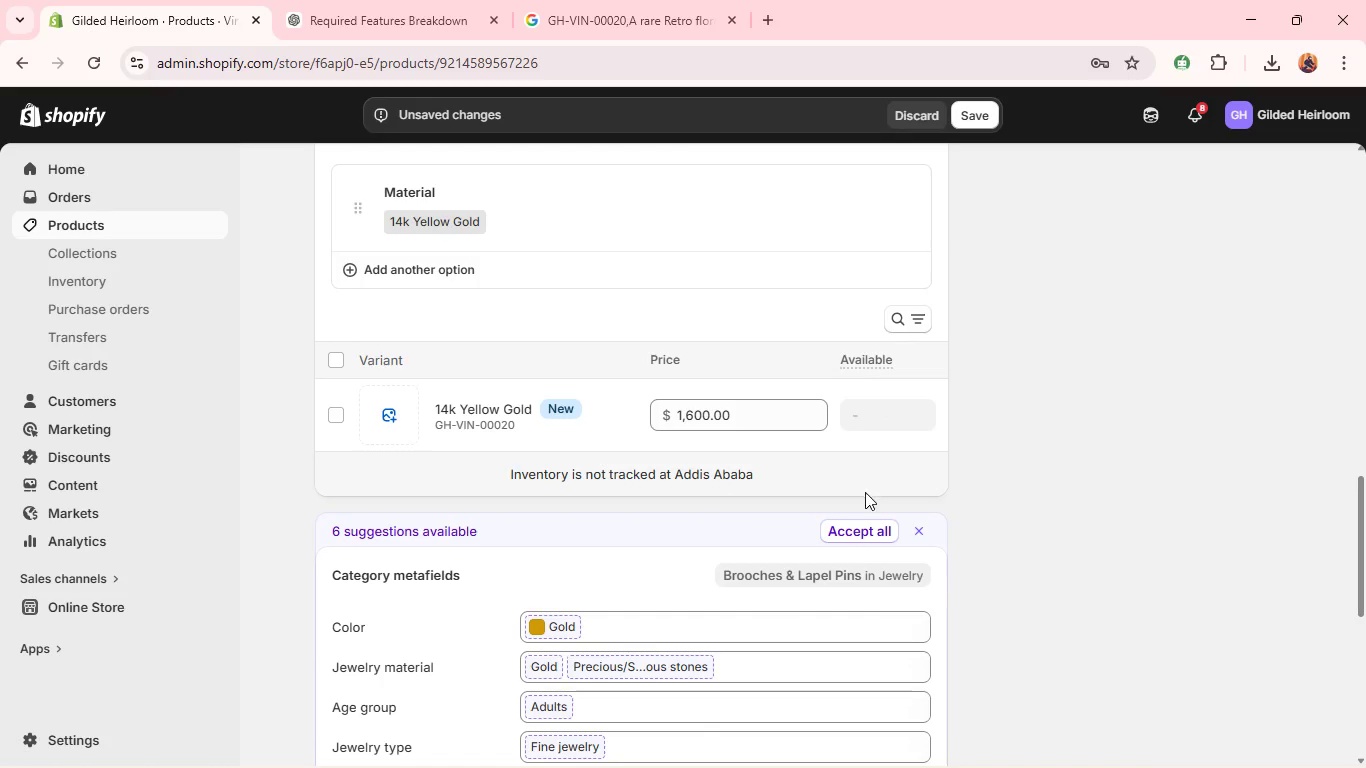 
left_click([854, 540])
 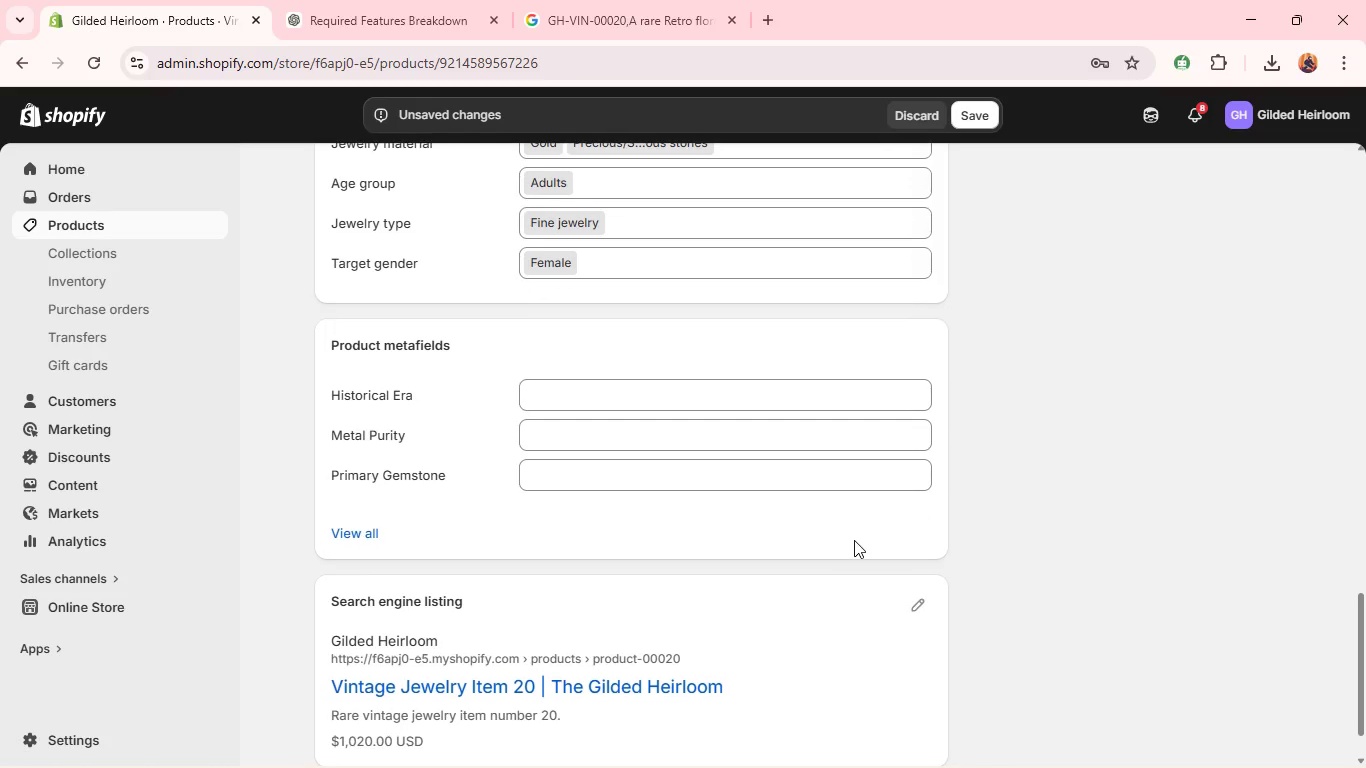 
wait(6.12)
 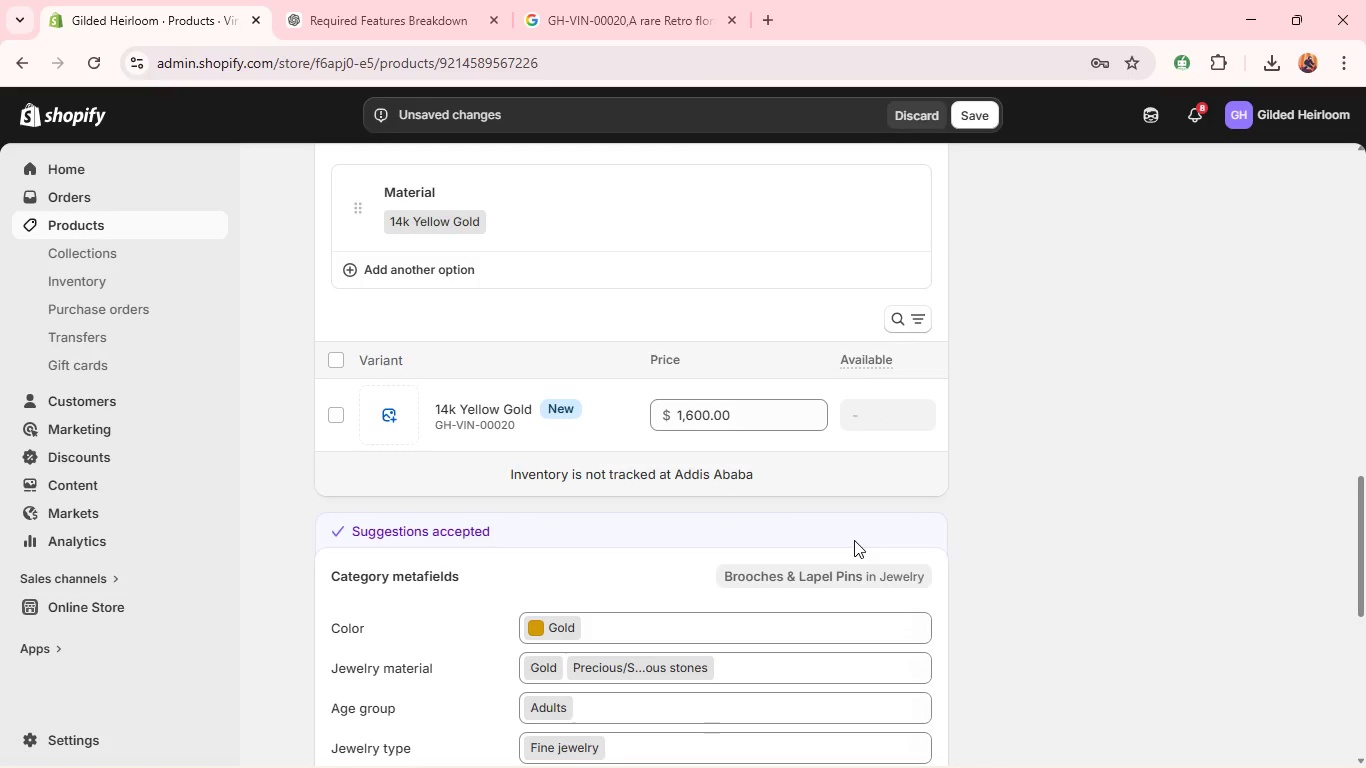 
left_click([751, 403])
 